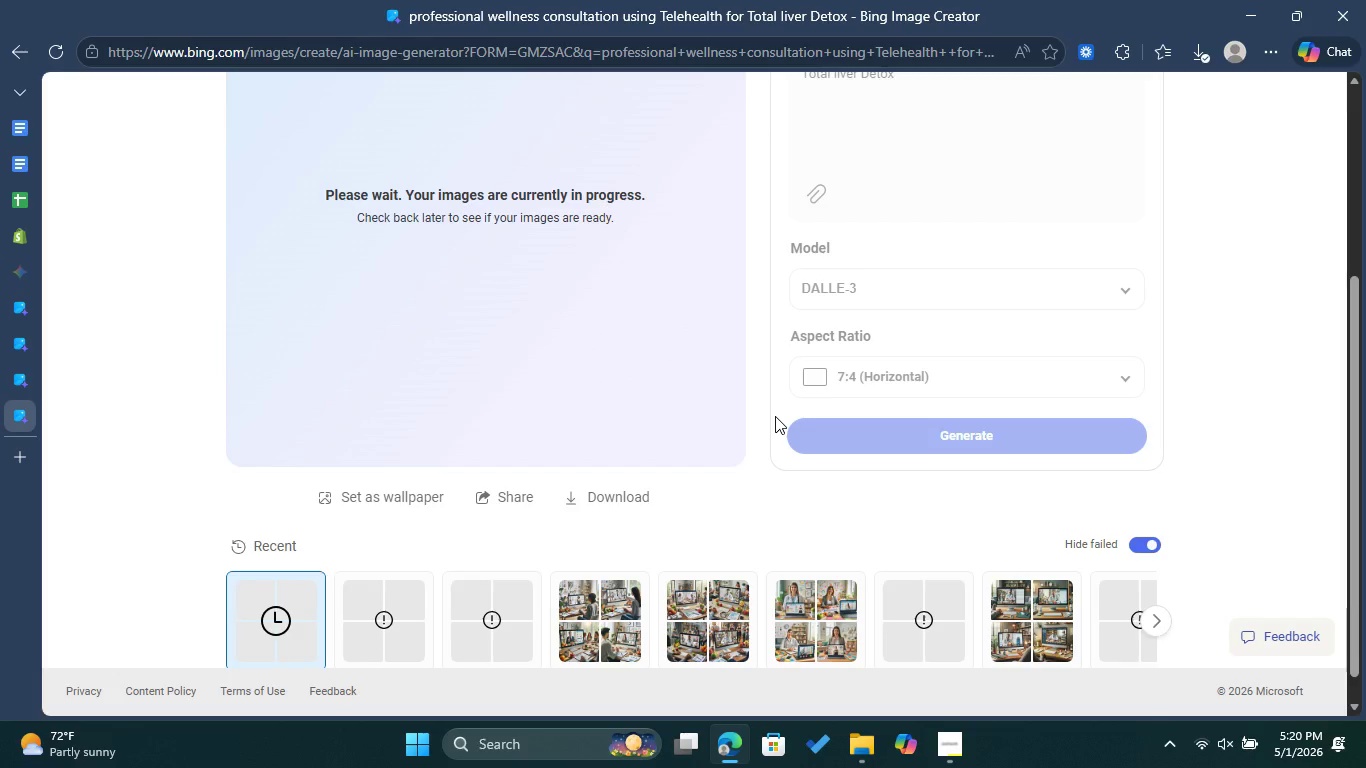 
scroll: coordinate [775, 410], scroll_direction: up, amount: 3.0
 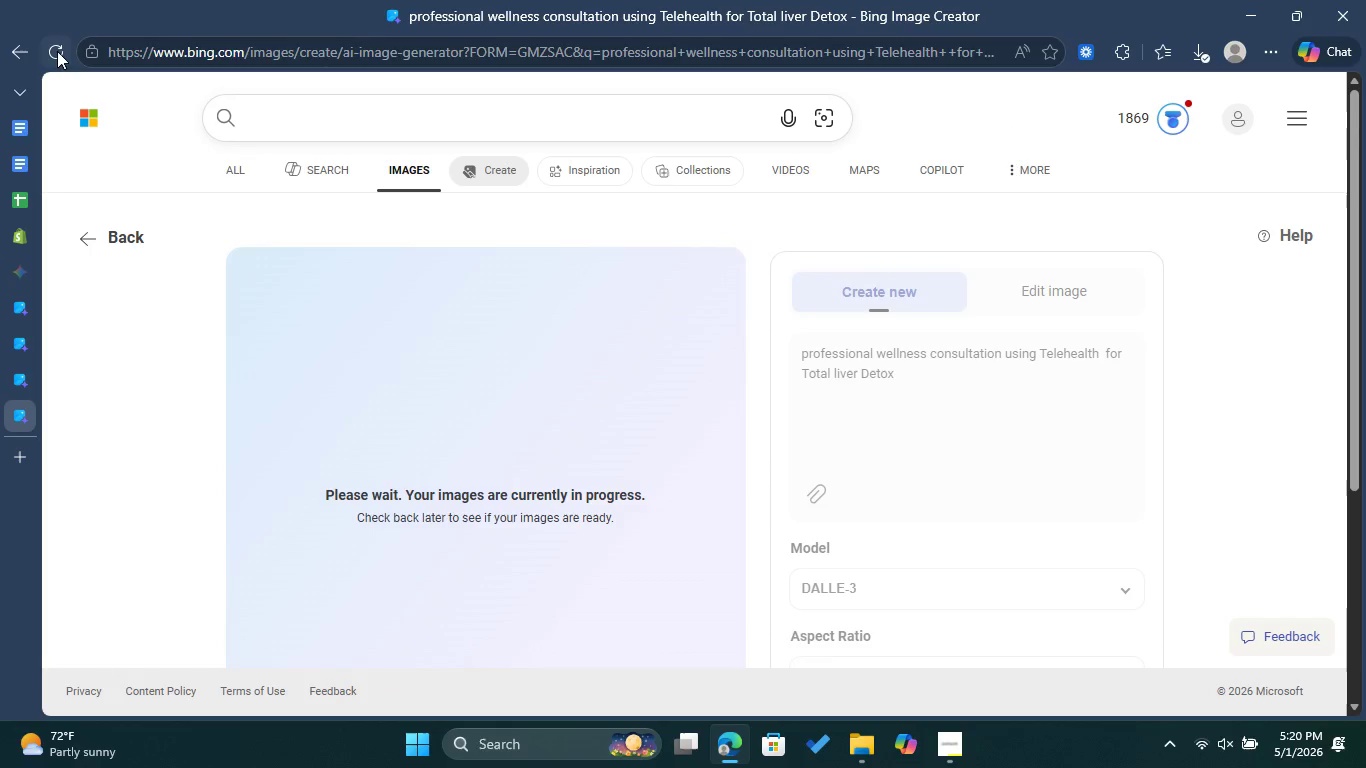 
left_click([57, 48])
 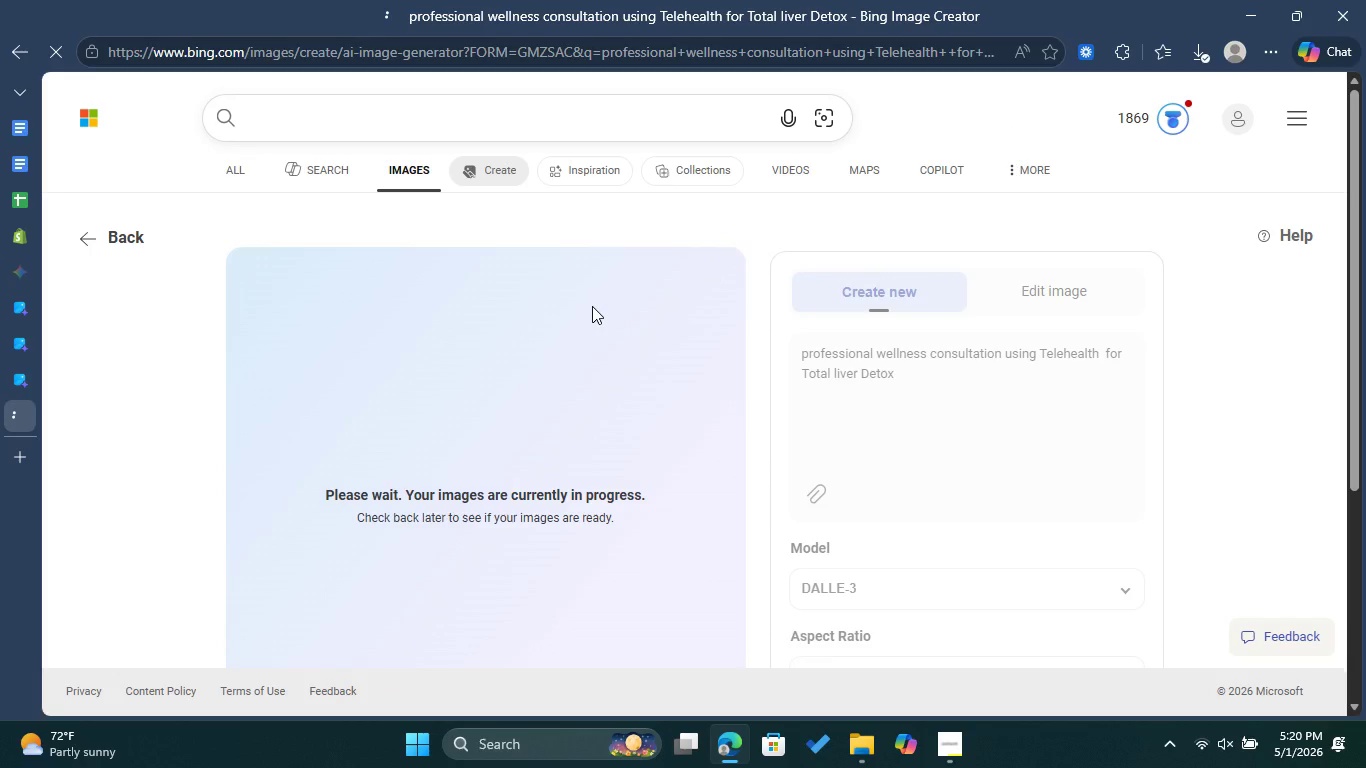 
scroll: coordinate [630, 341], scroll_direction: down, amount: 14.0
 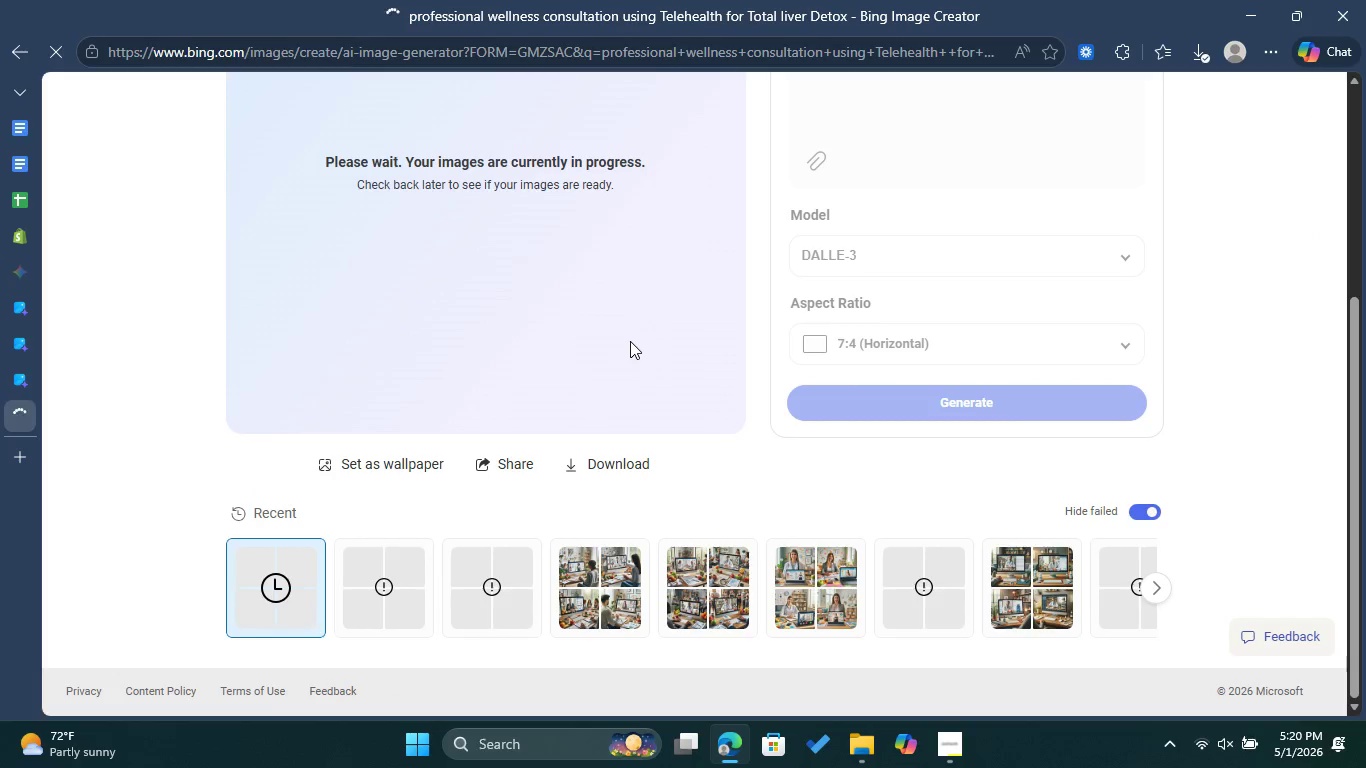 
scroll: coordinate [631, 341], scroll_direction: up, amount: 2.0
 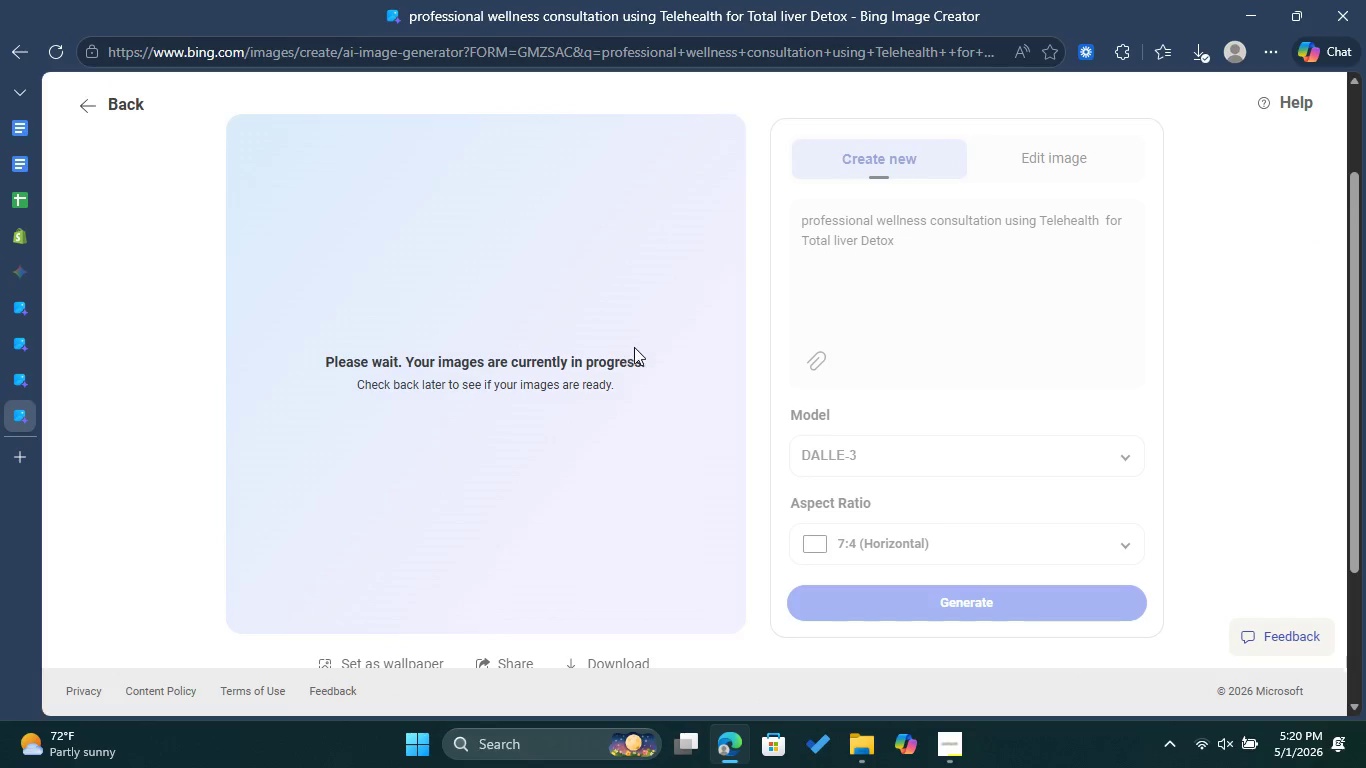 
wait(6.08)
 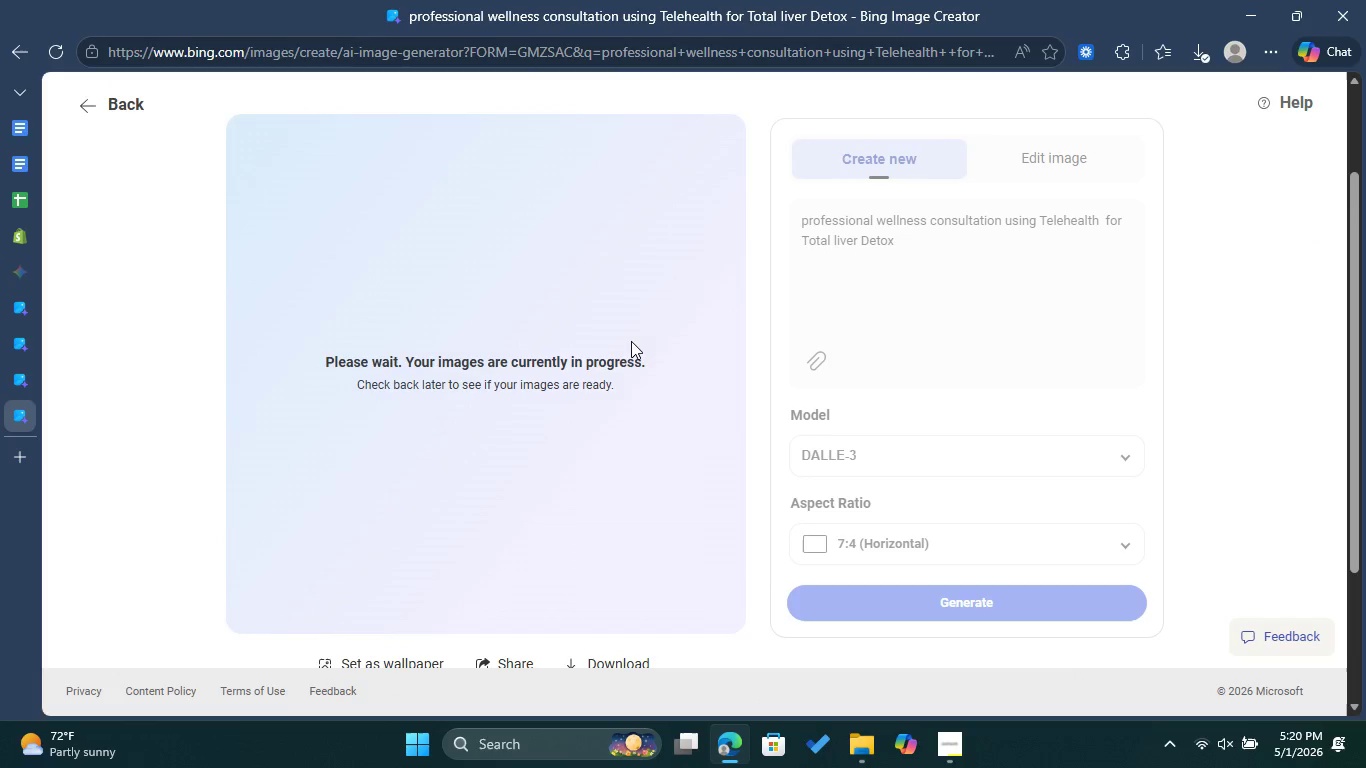 
scroll: coordinate [532, 325], scroll_direction: down, amount: 6.0
 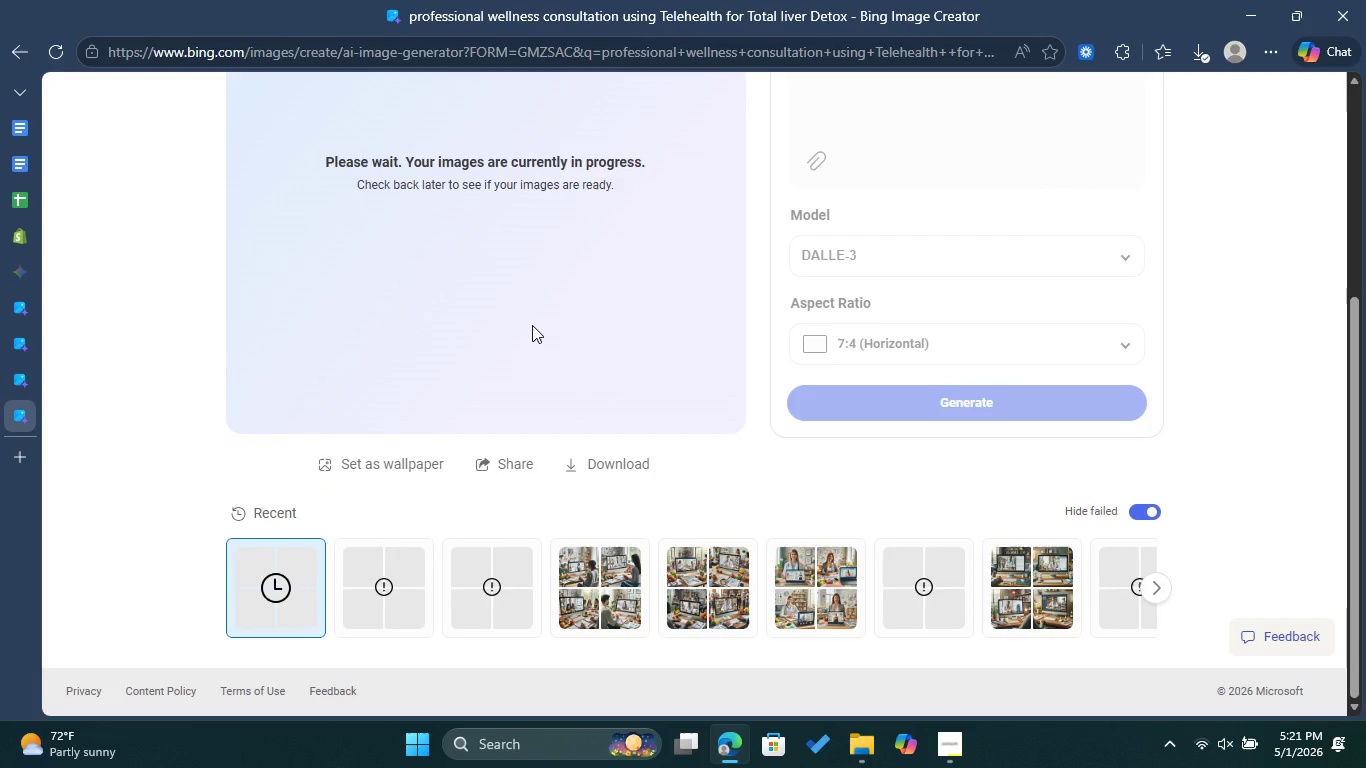 
scroll: coordinate [532, 325], scroll_direction: up, amount: 4.0
 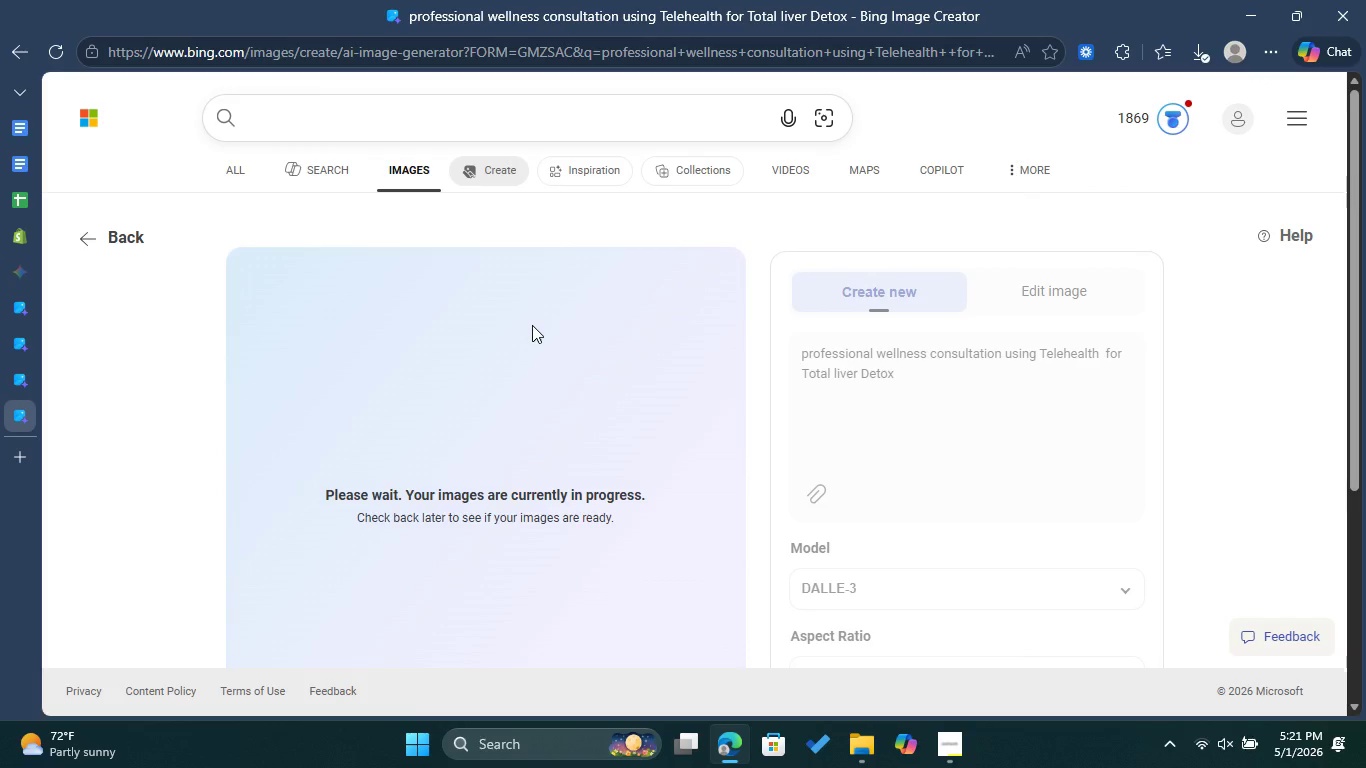 
scroll: coordinate [532, 325], scroll_direction: down, amount: 7.0
 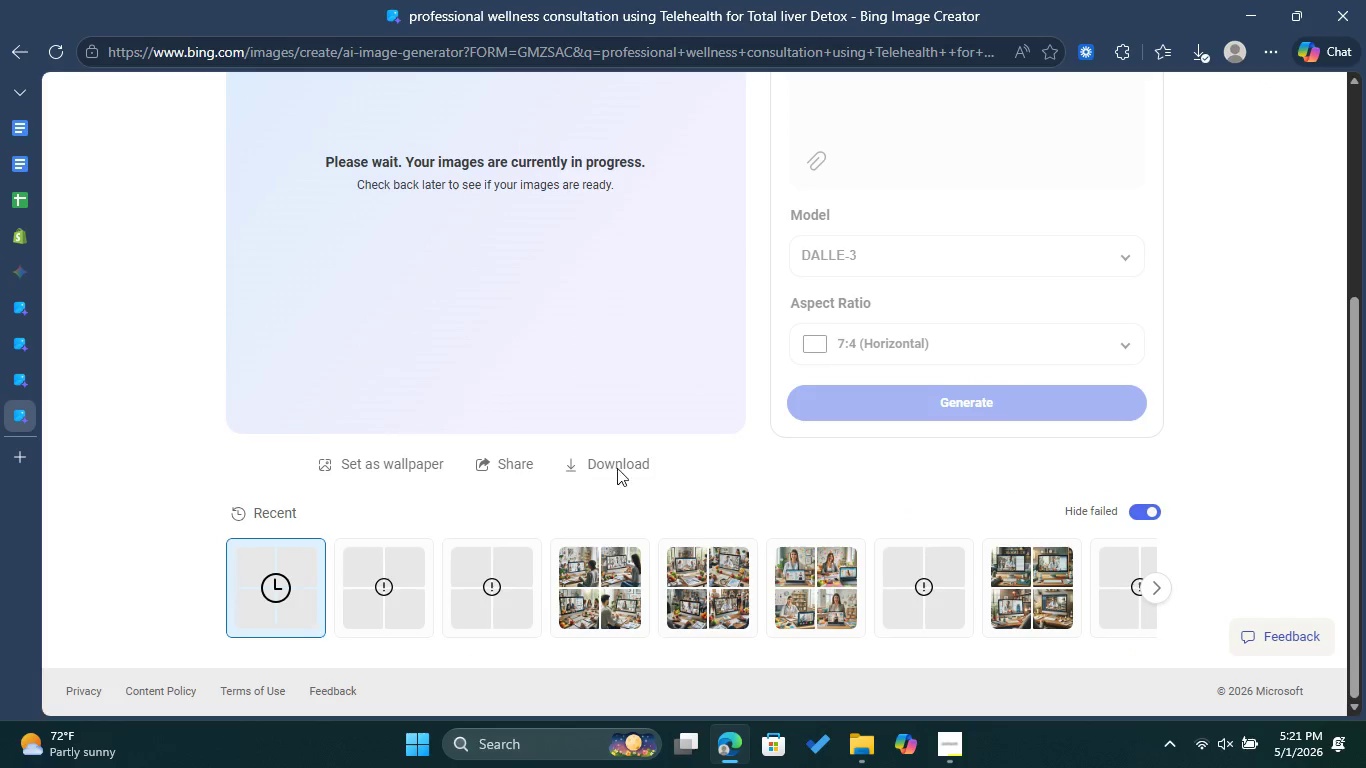 
double_click([275, 581])
 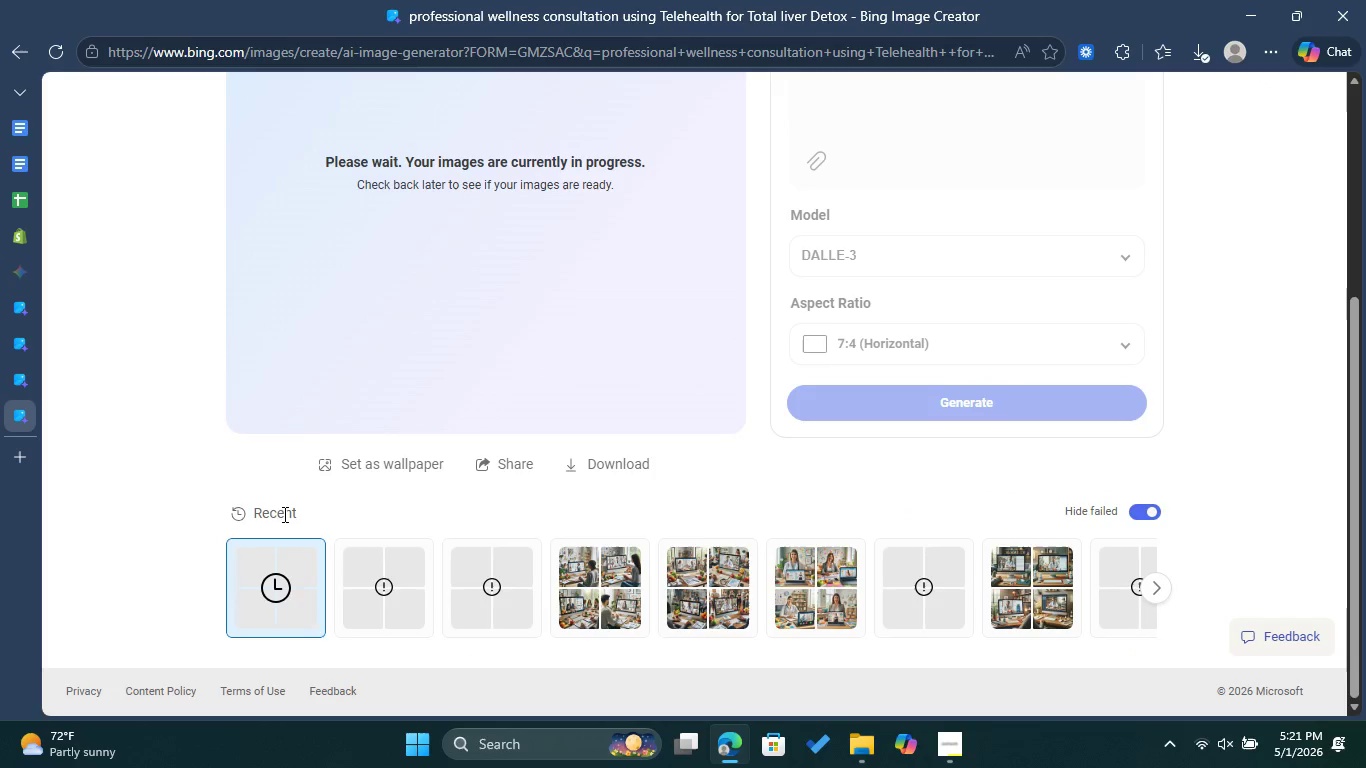 
right_click([294, 550])
 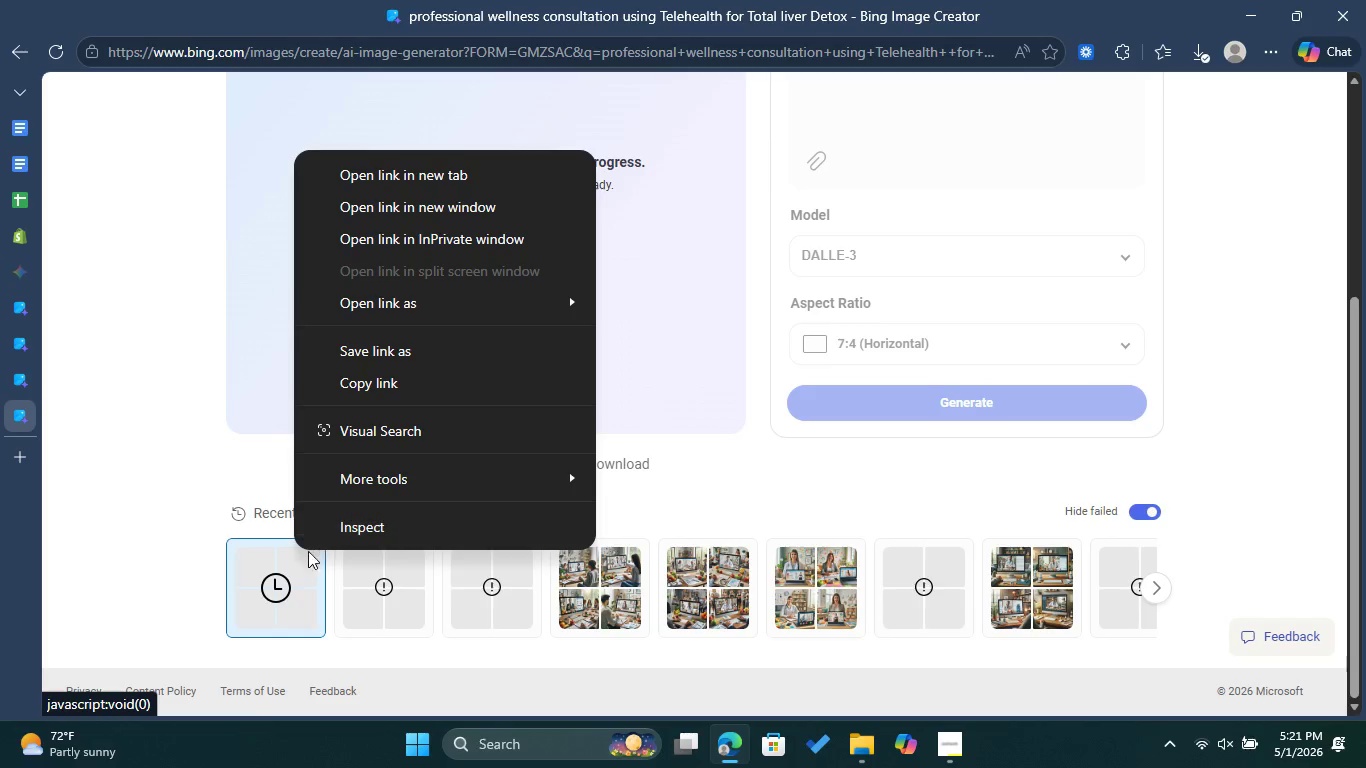 
left_click([293, 573])
 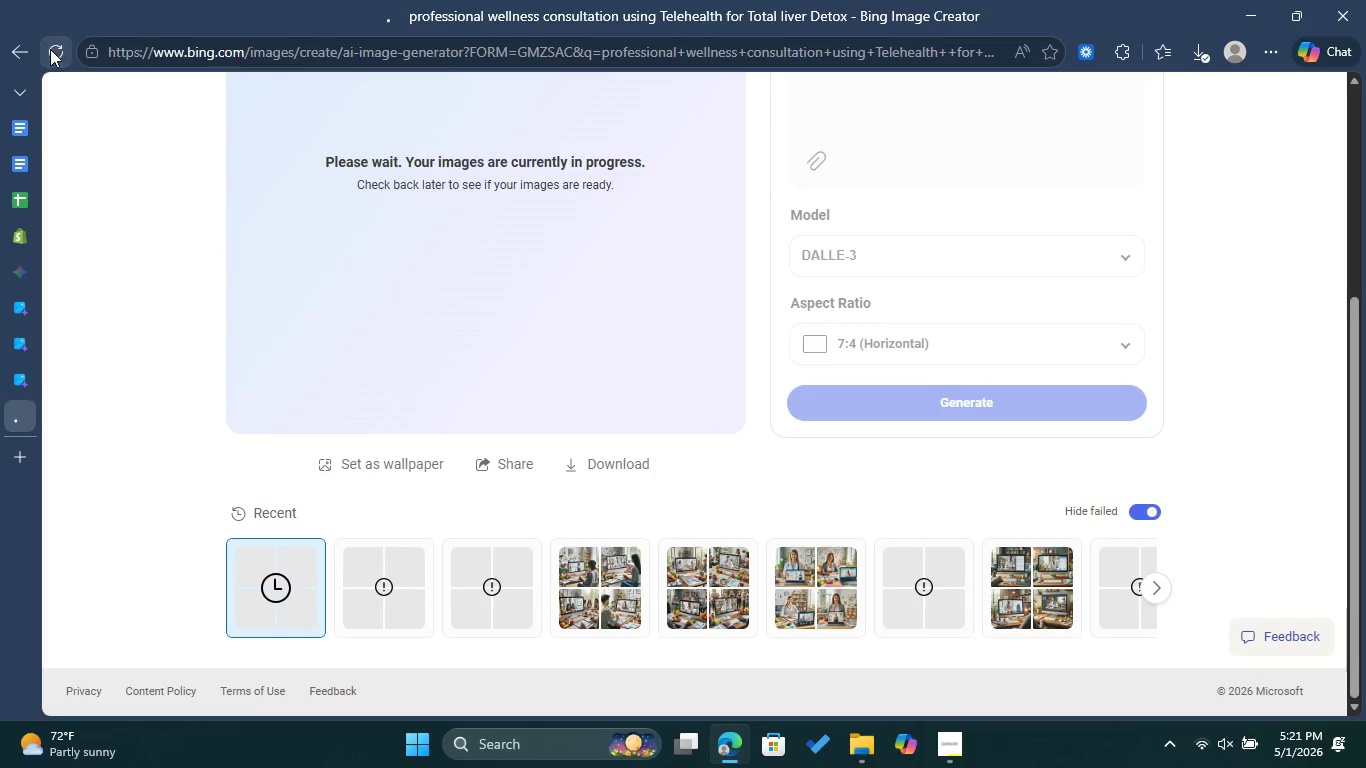 
scroll: coordinate [458, 194], scroll_direction: up, amount: 5.0
 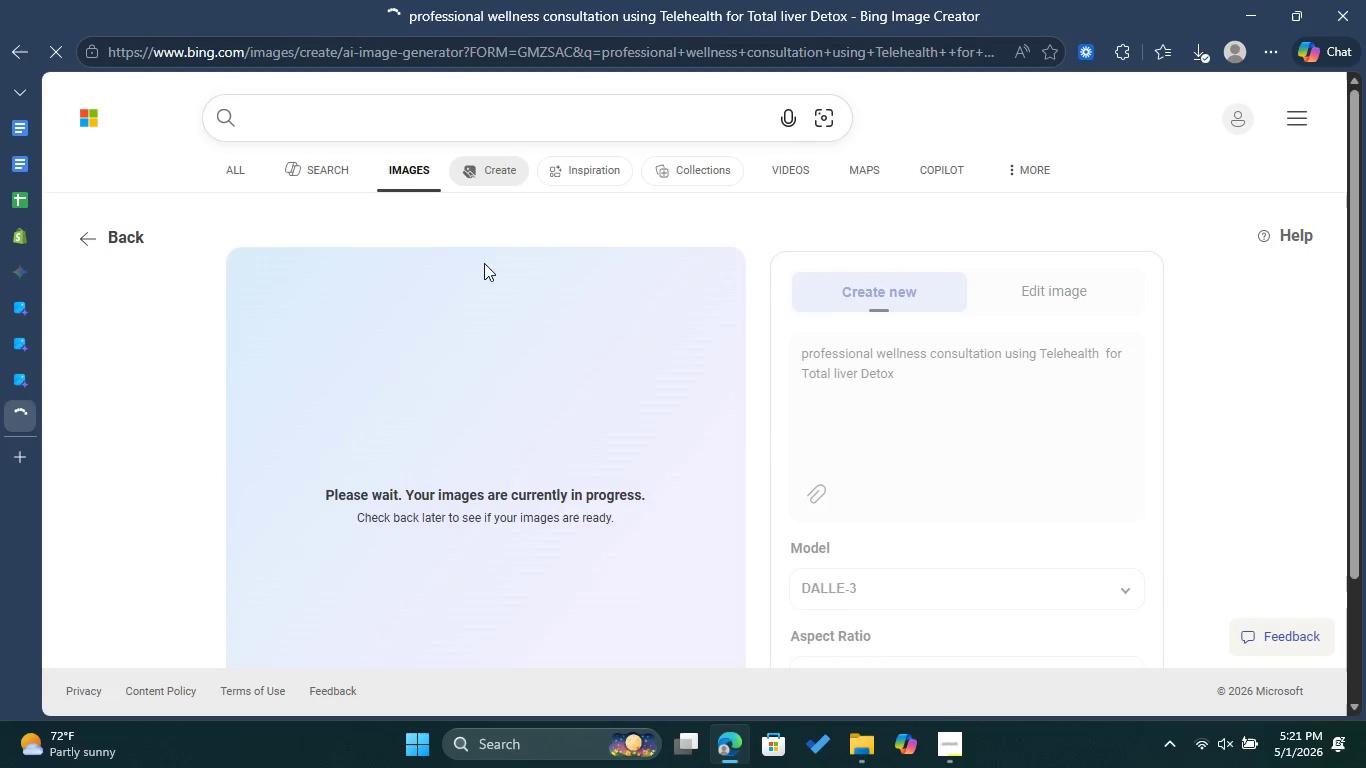 
scroll: coordinate [485, 311], scroll_direction: down, amount: 4.0
 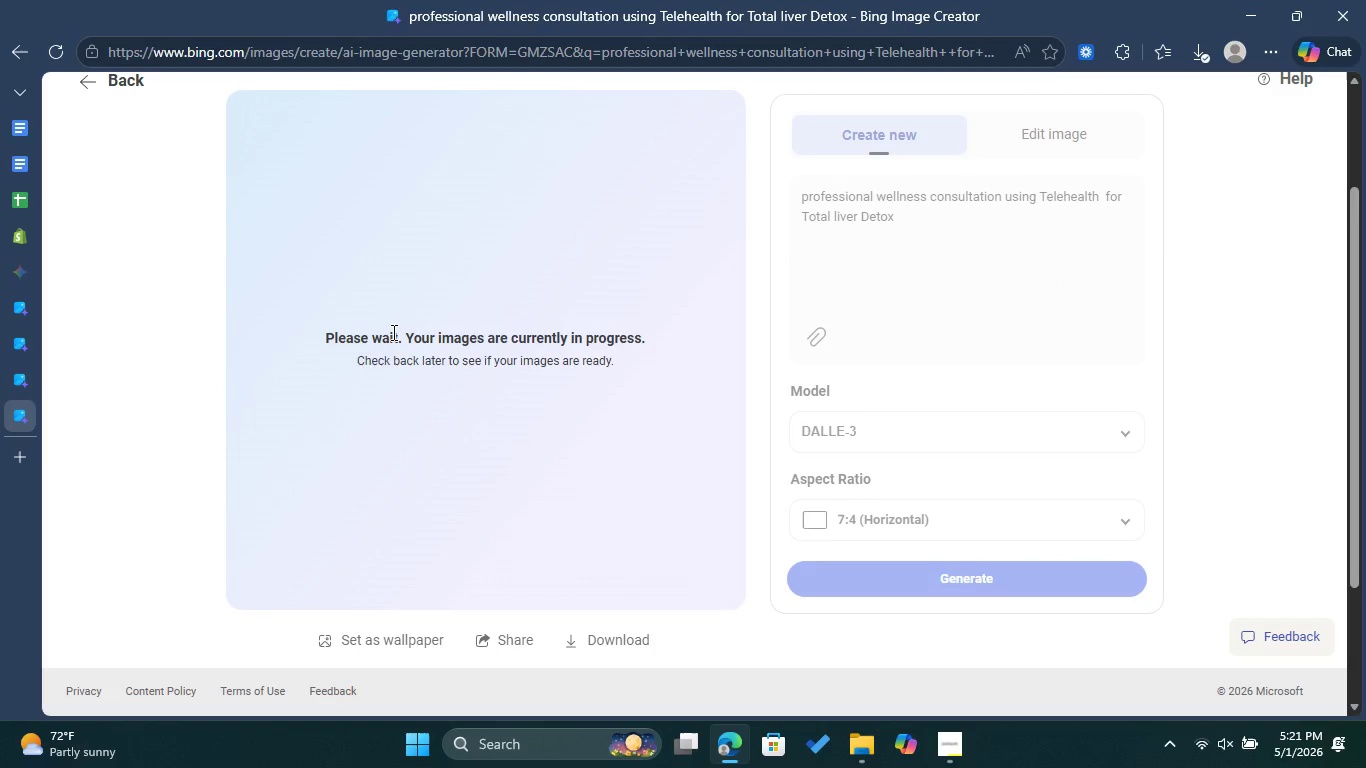 
left_click([12, 381])
 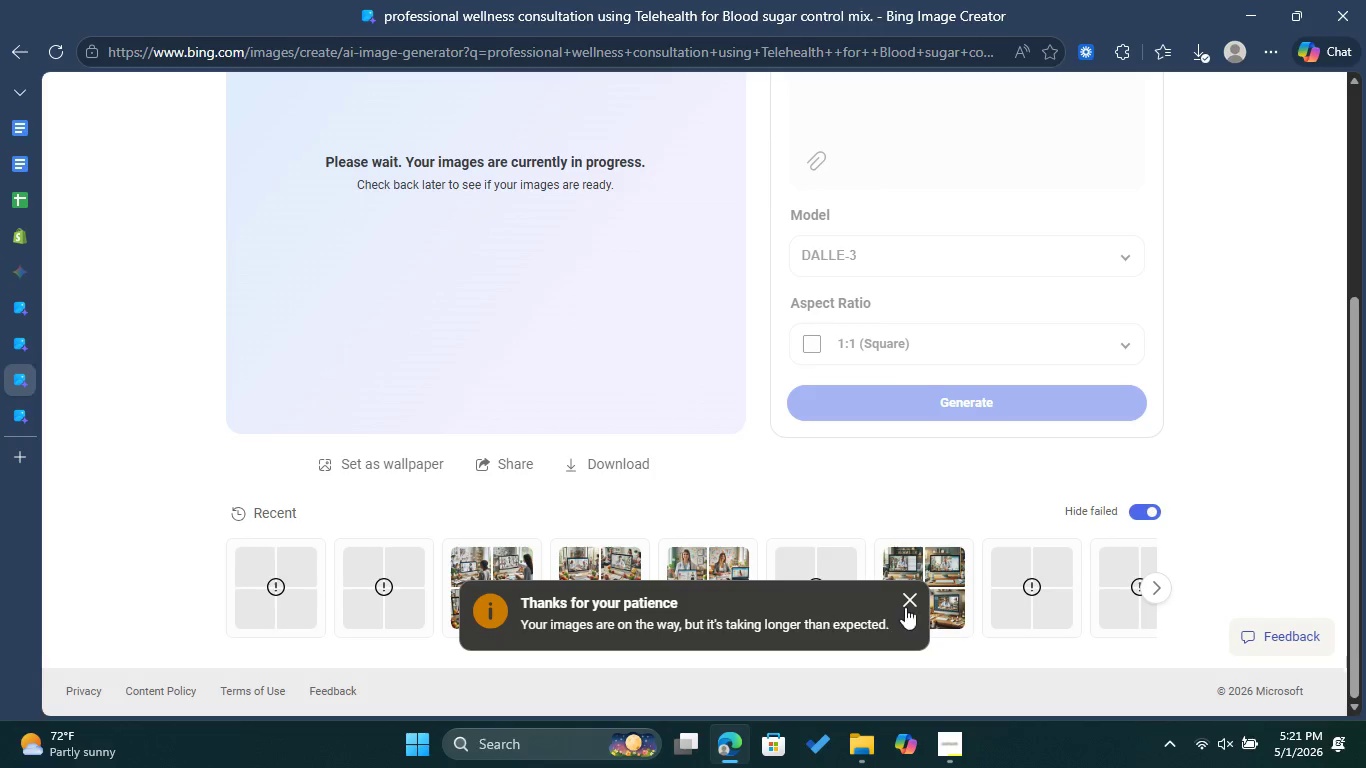 
left_click([487, 620])
 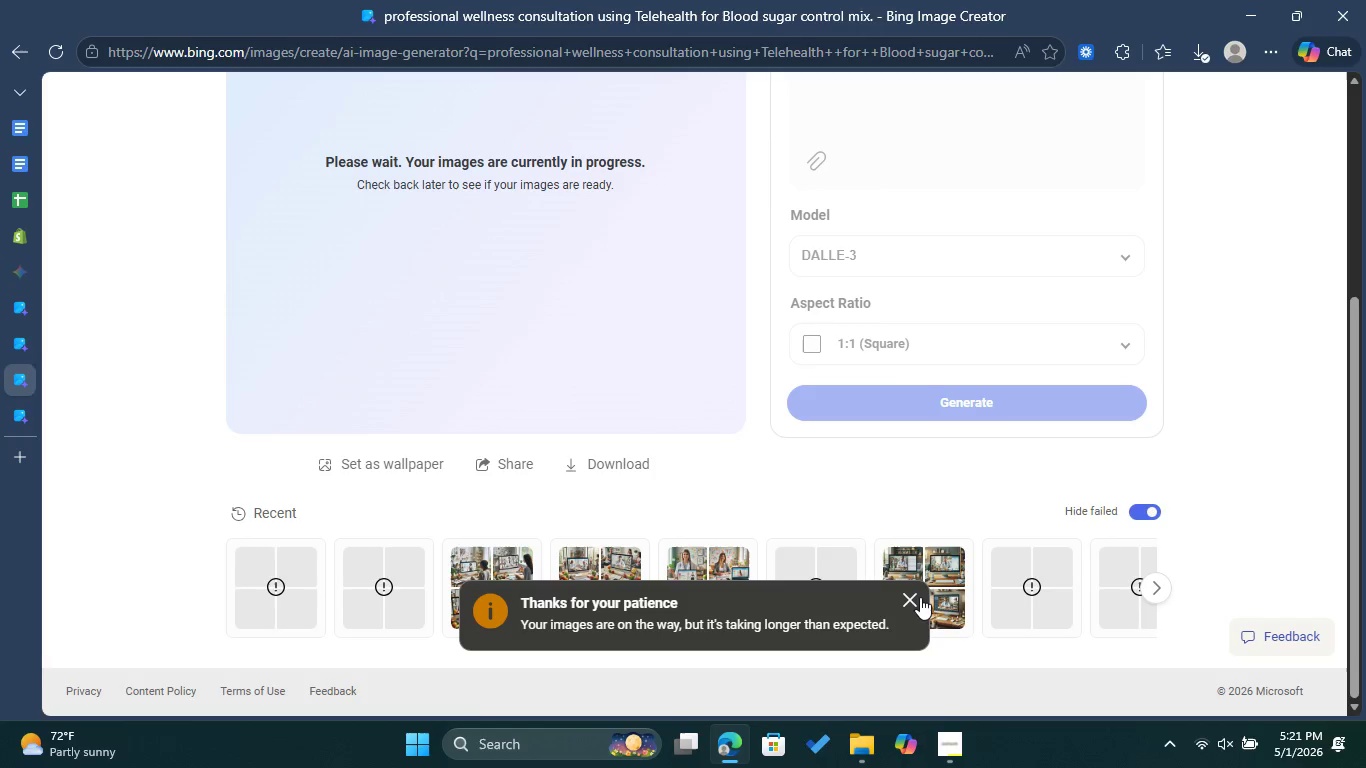 
left_click([919, 598])
 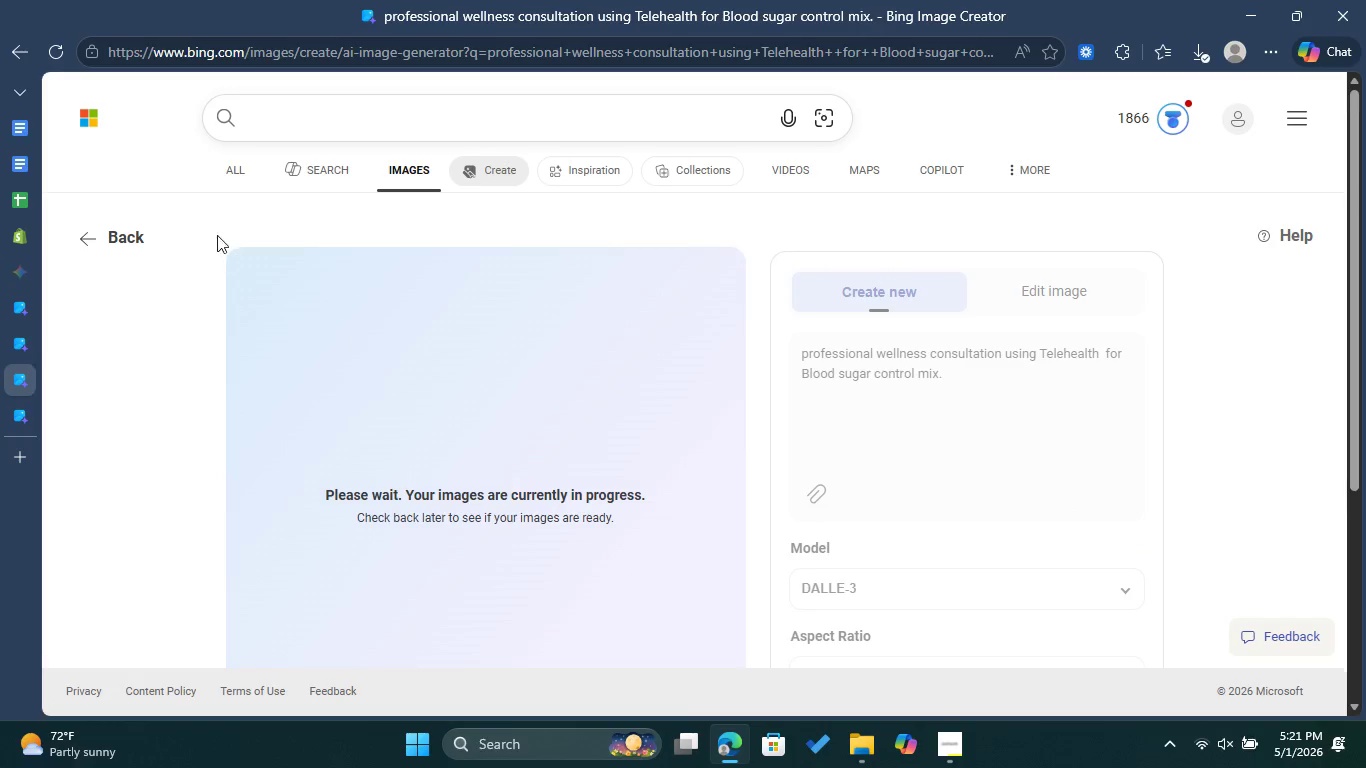 
scroll: coordinate [446, 329], scroll_direction: down, amount: 9.0
 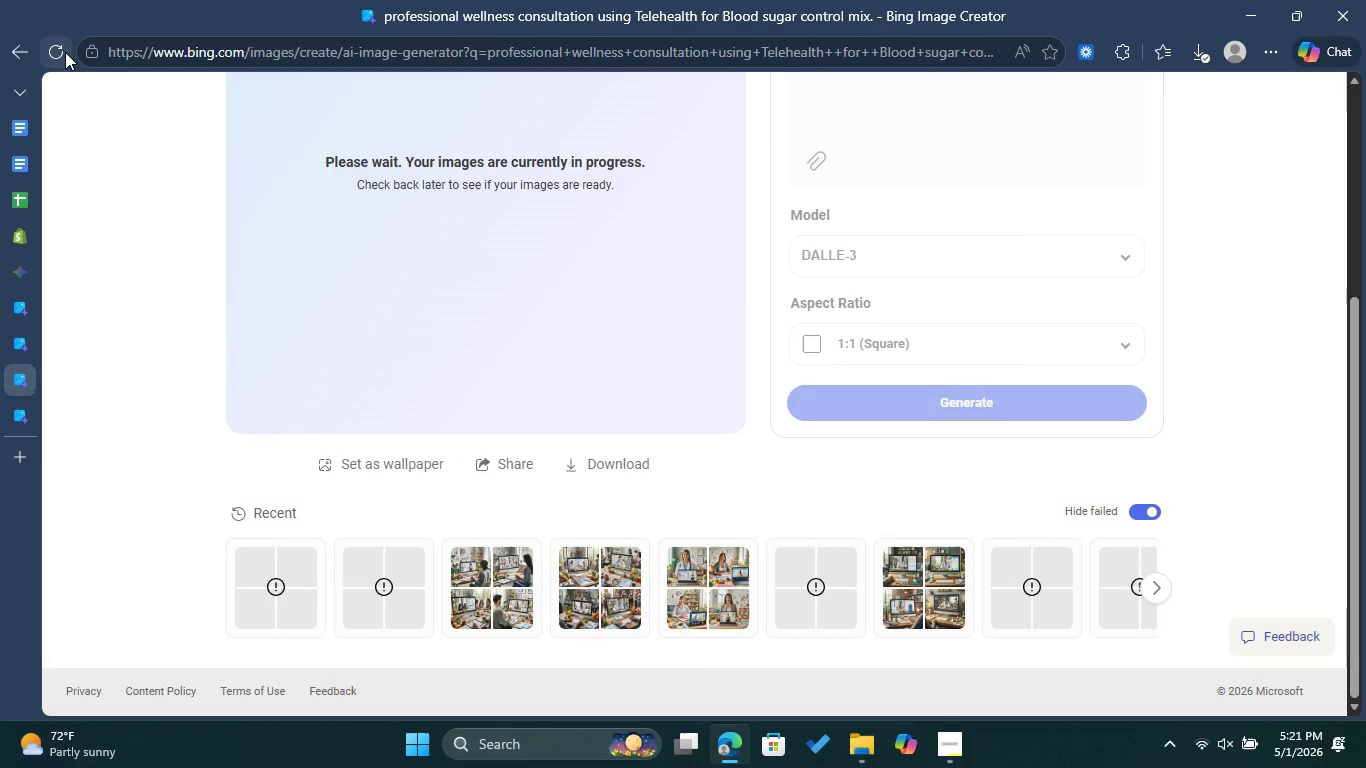 
left_click([63, 51])
 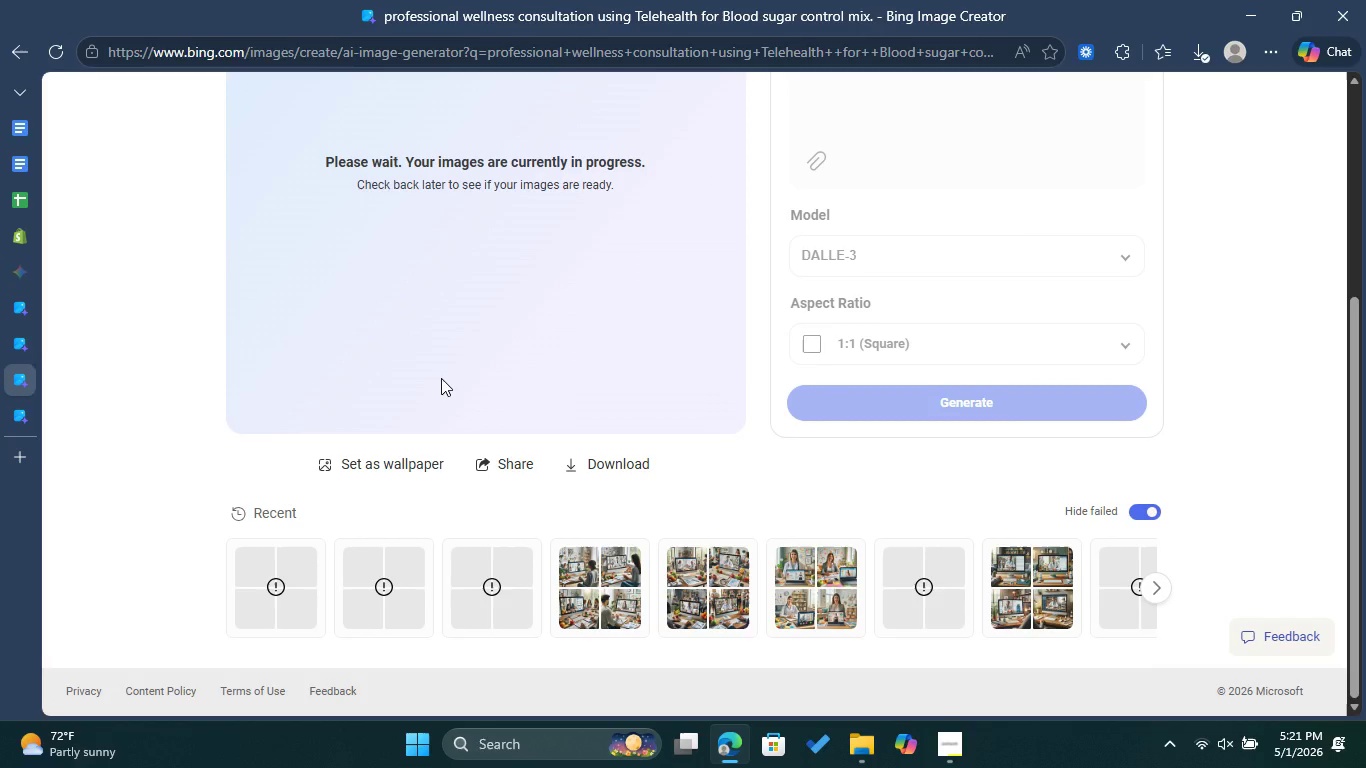 
scroll: coordinate [629, 401], scroll_direction: up, amount: 4.0
 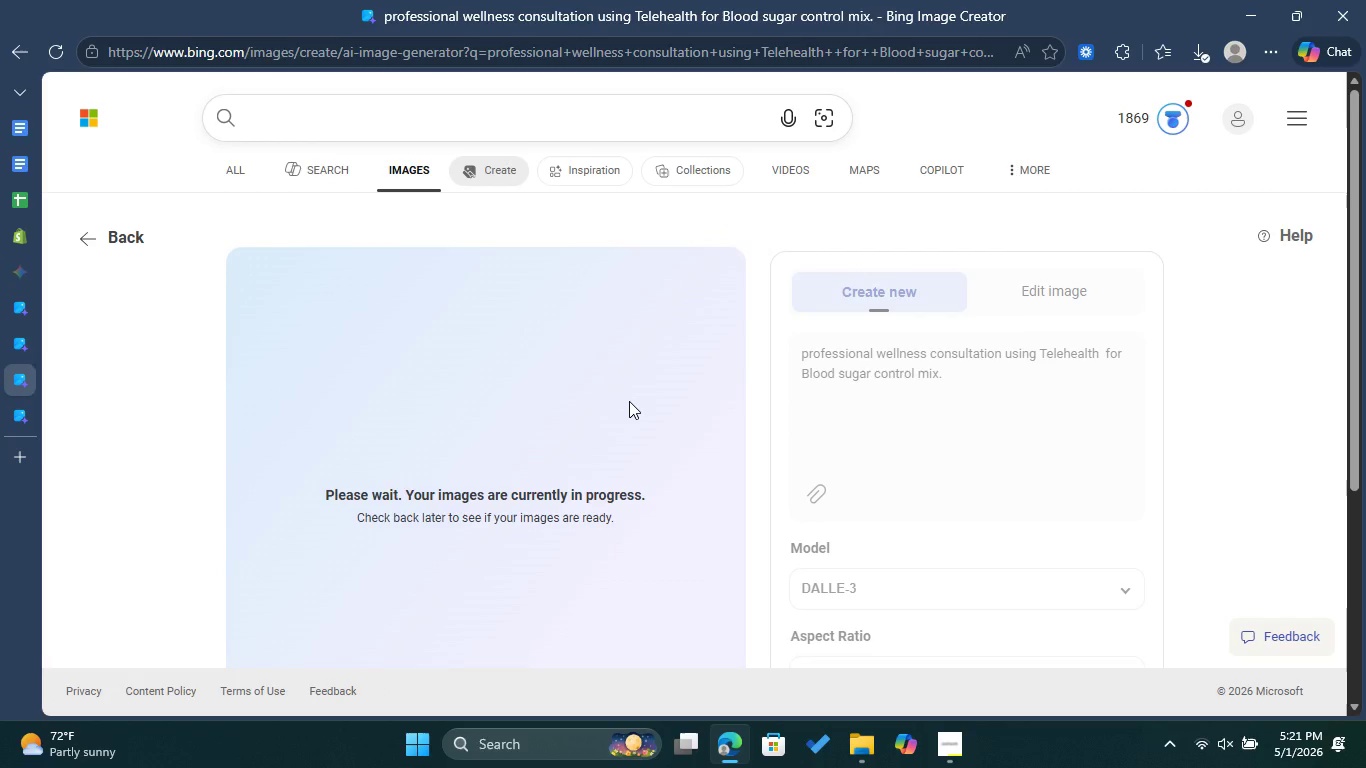 
scroll: coordinate [628, 402], scroll_direction: down, amount: 10.0
 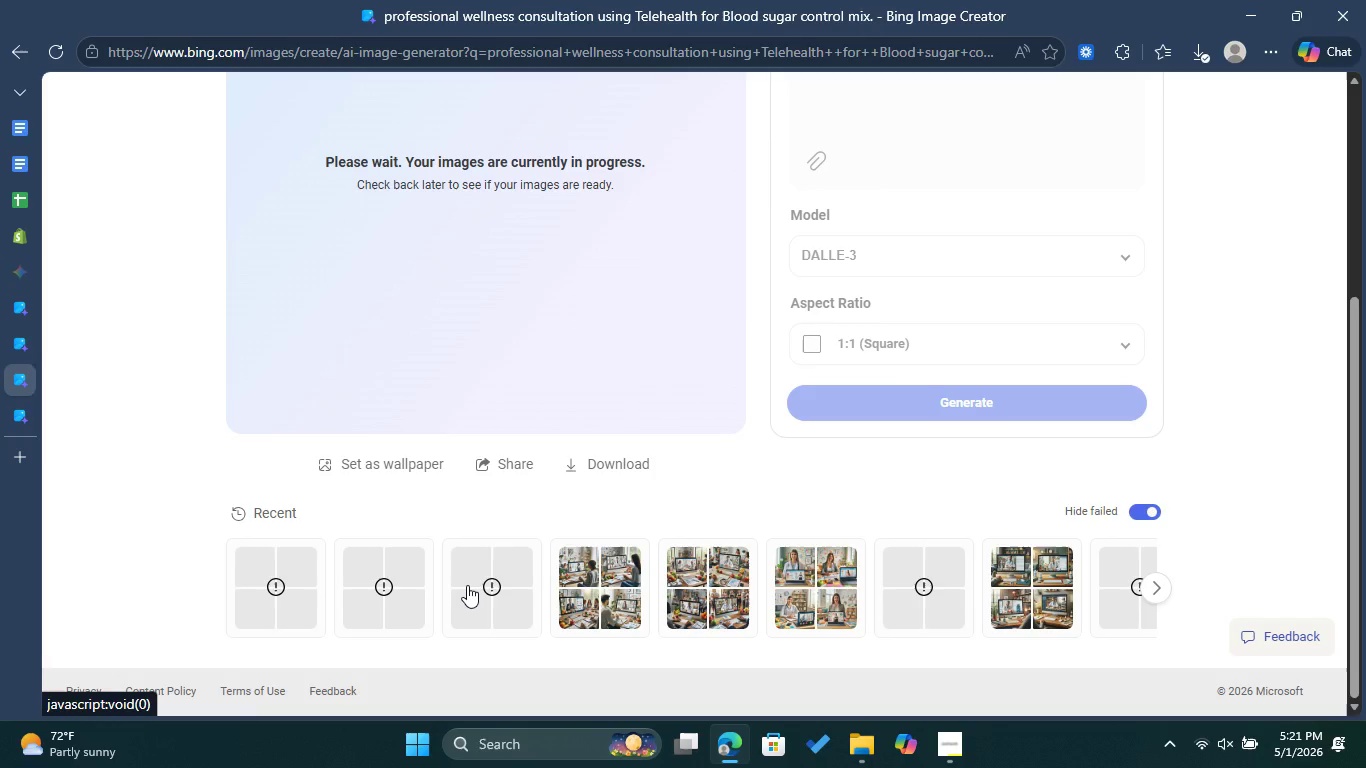 
left_click([467, 585])
 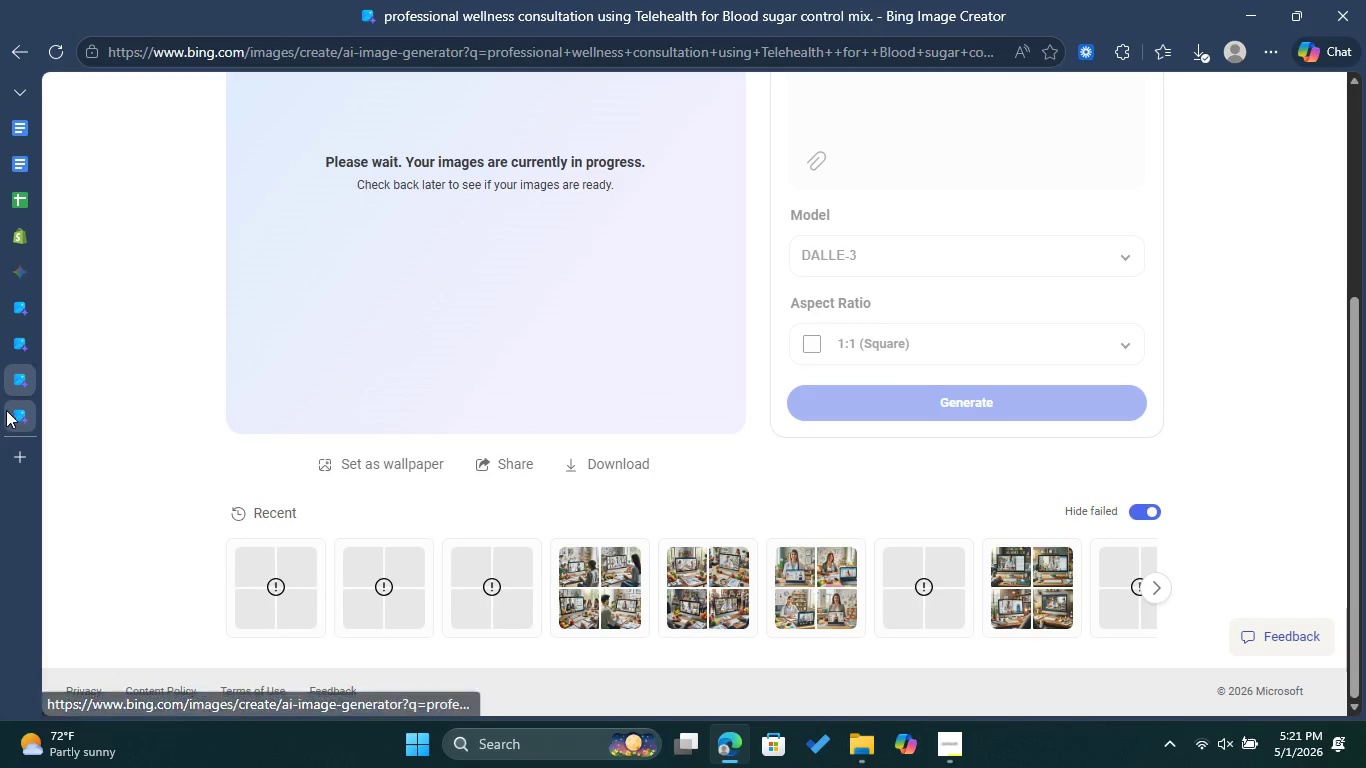 
left_click([10, 410])
 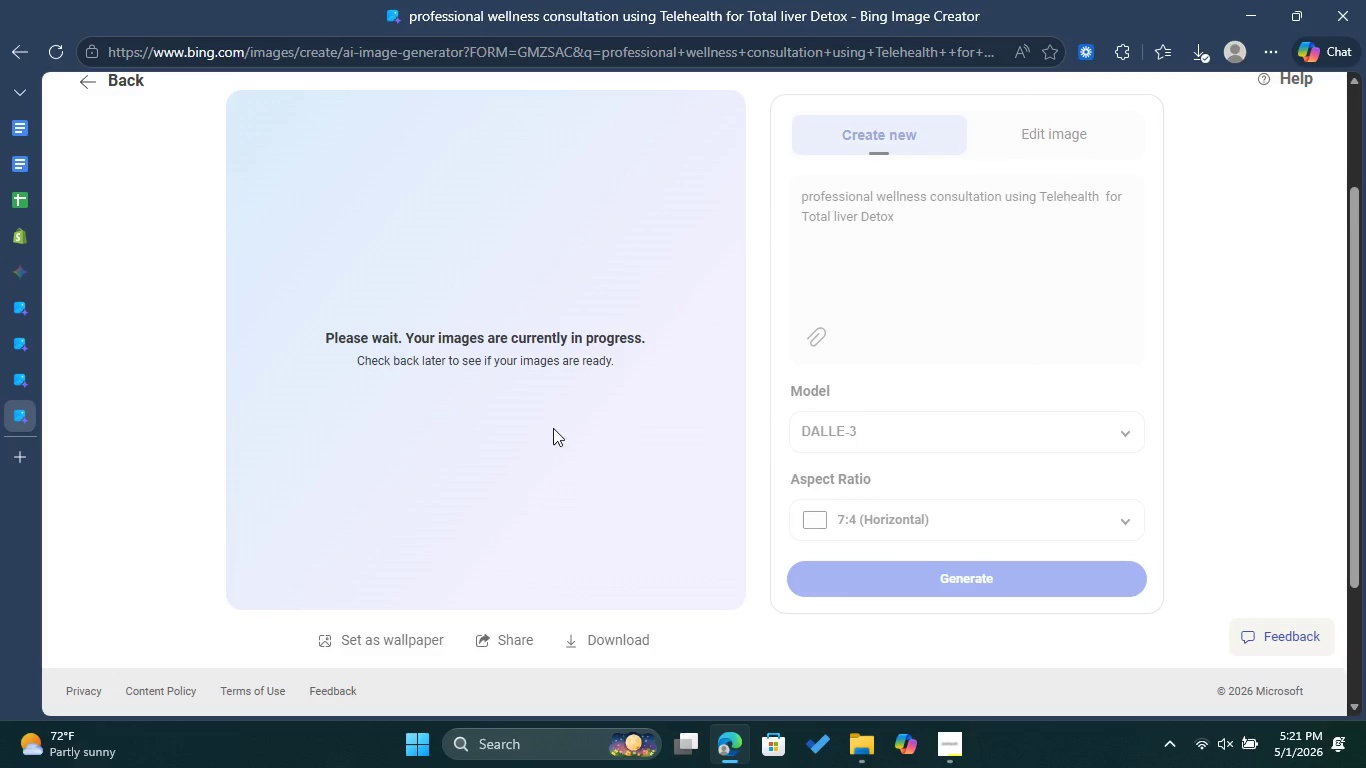 
scroll: coordinate [555, 428], scroll_direction: down, amount: 4.0
 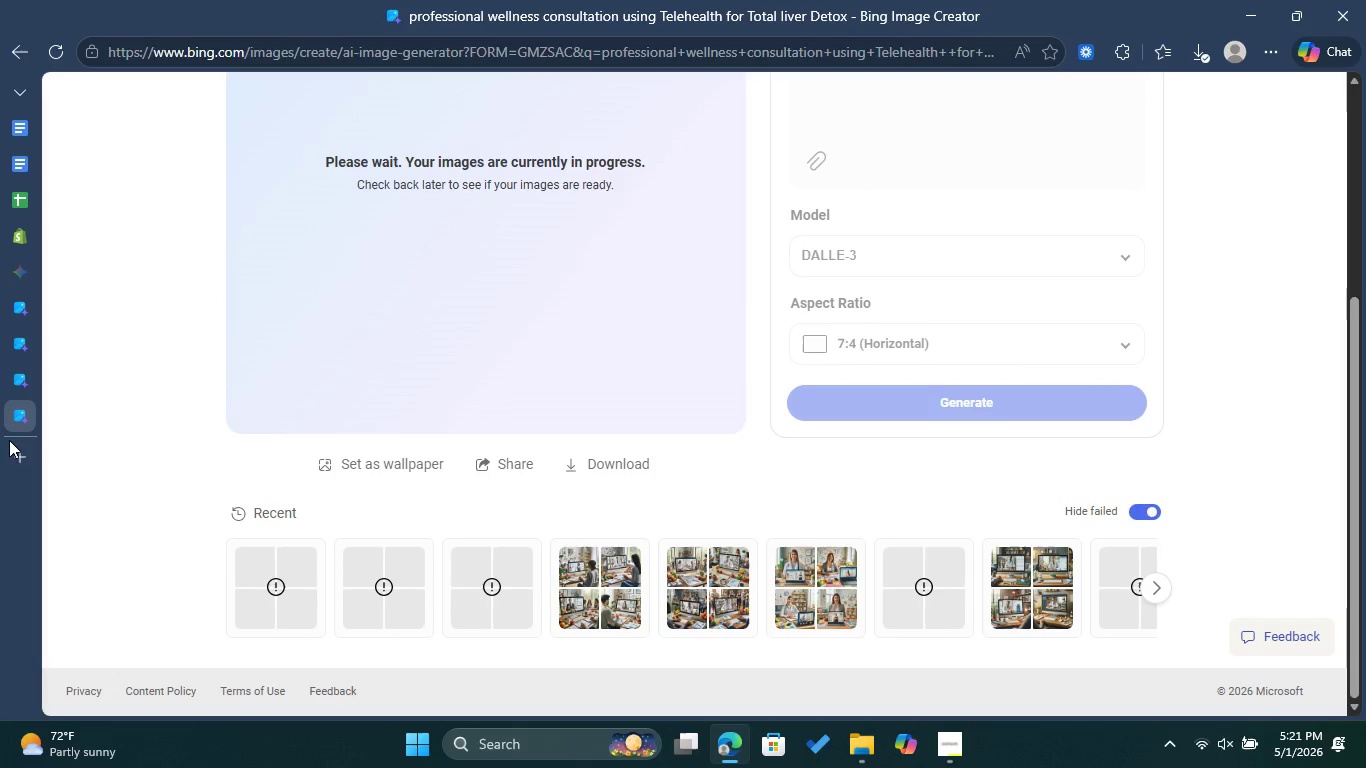 
left_click([7, 448])
 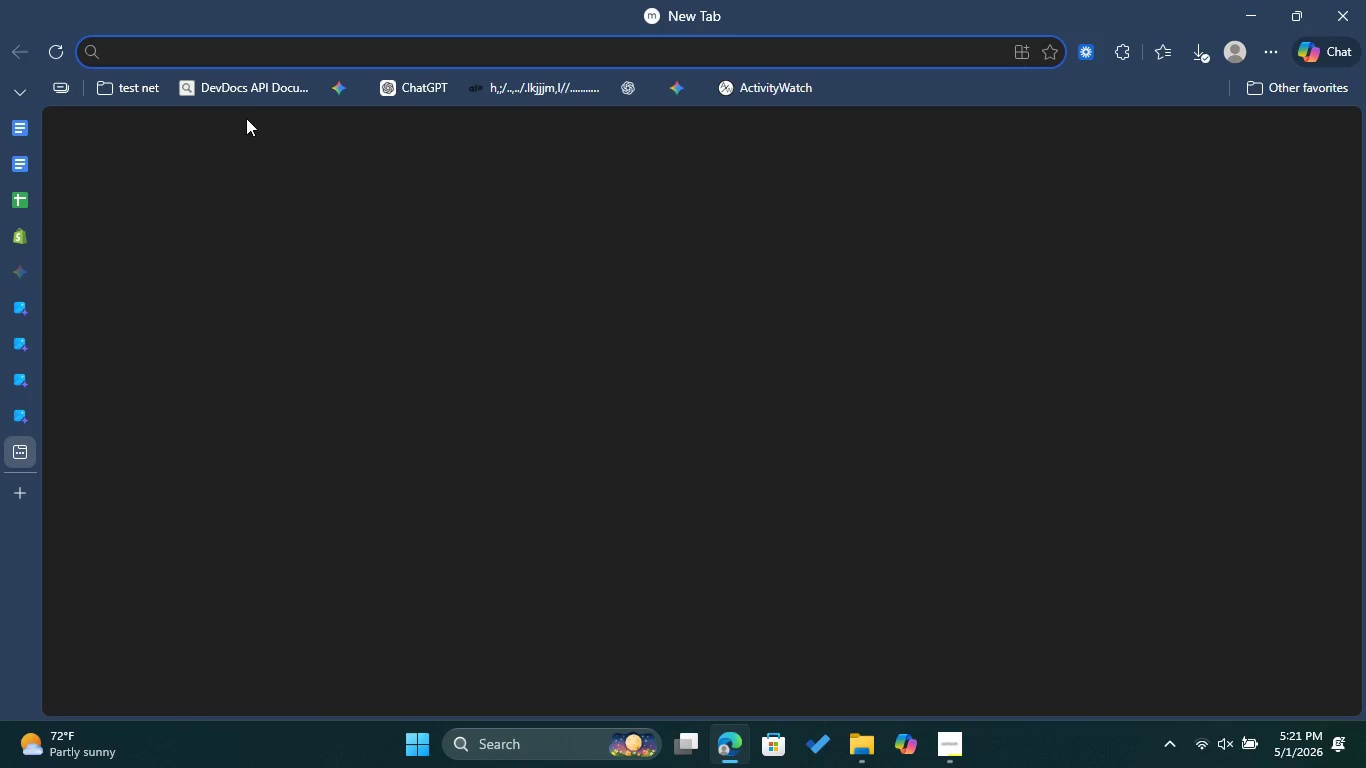 
key(F)
 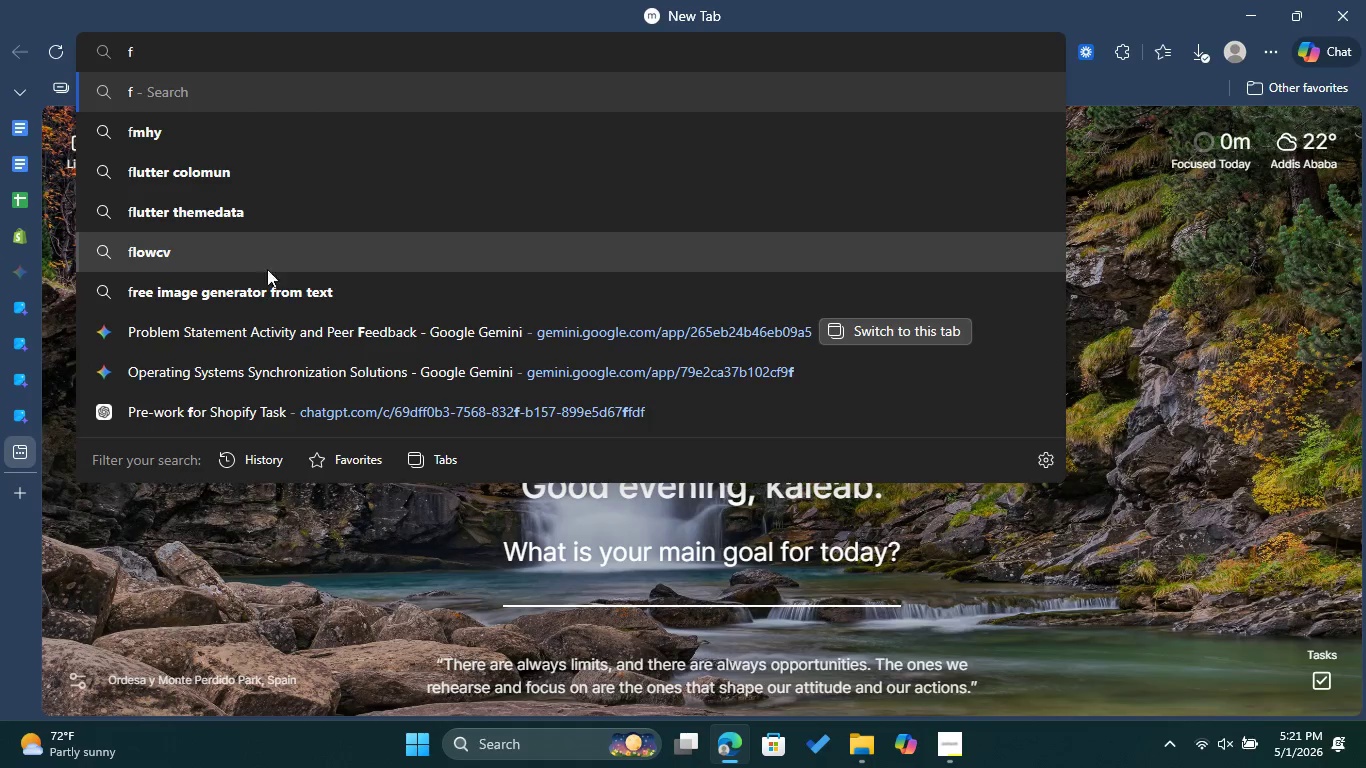 
left_click([272, 279])
 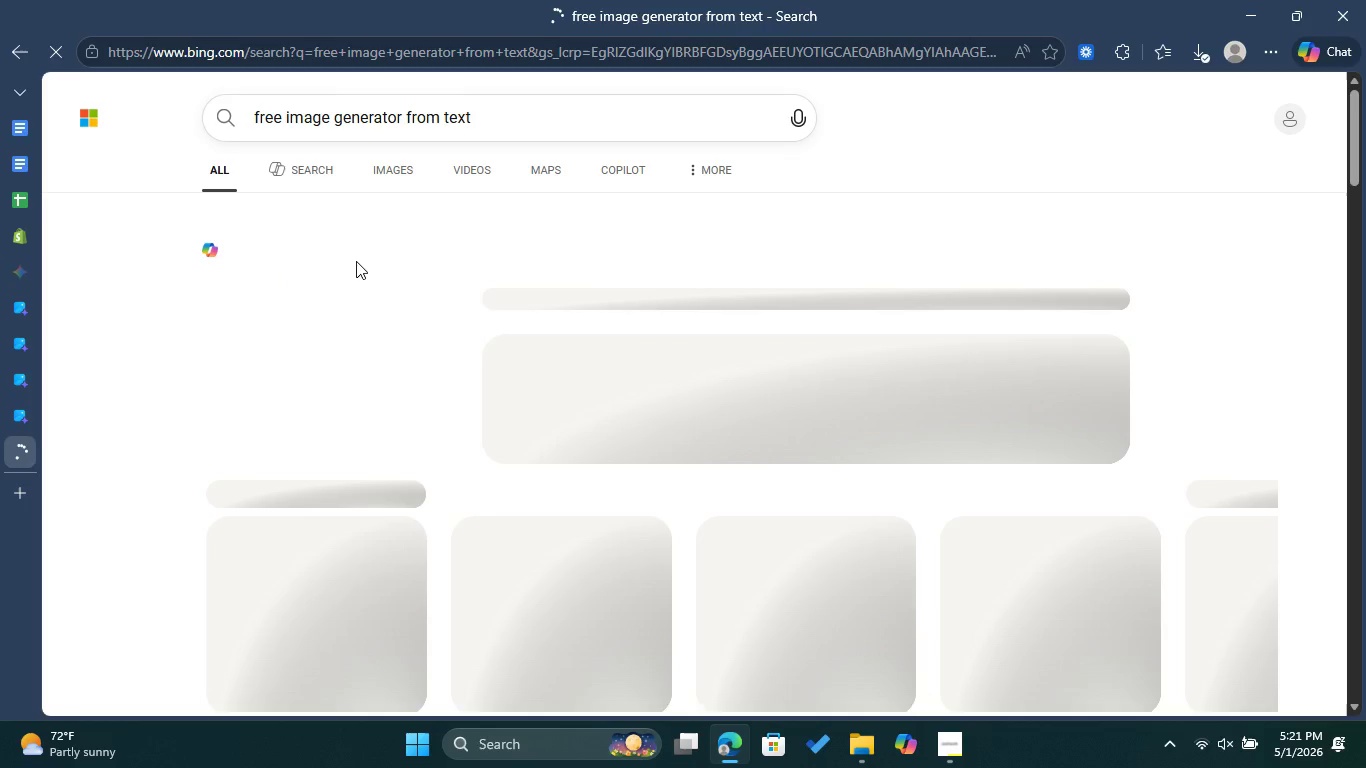 
scroll: coordinate [523, 245], scroll_direction: down, amount: 9.0
 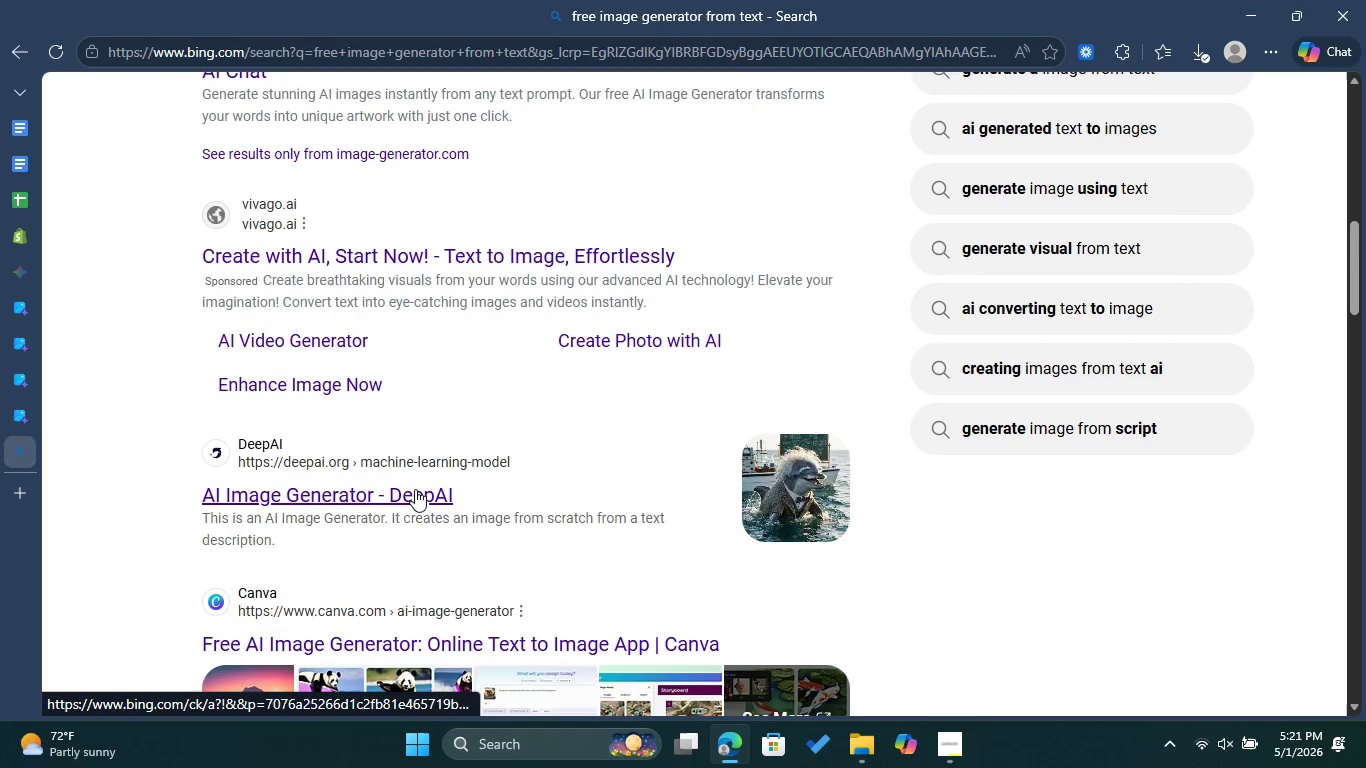 
left_click([415, 489])
 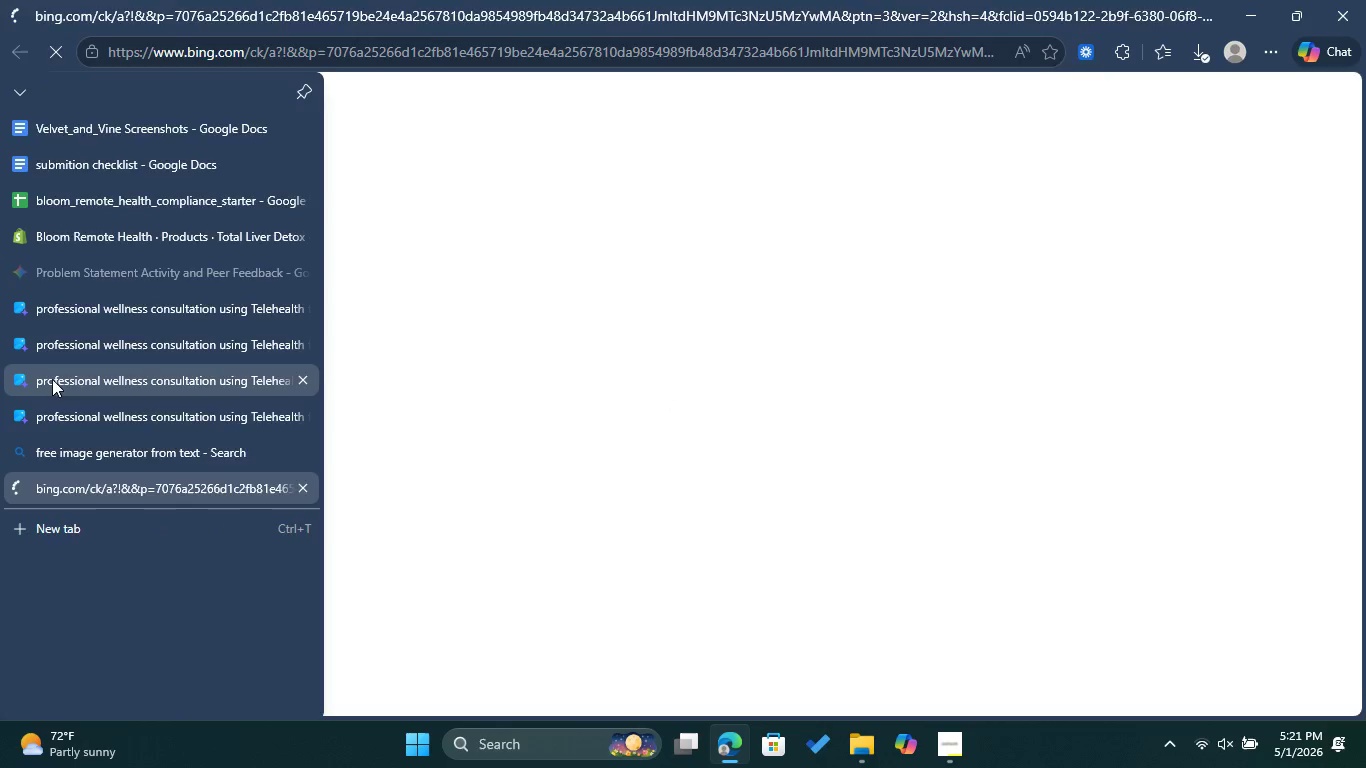 
scroll: coordinate [764, 324], scroll_direction: up, amount: 3.0
 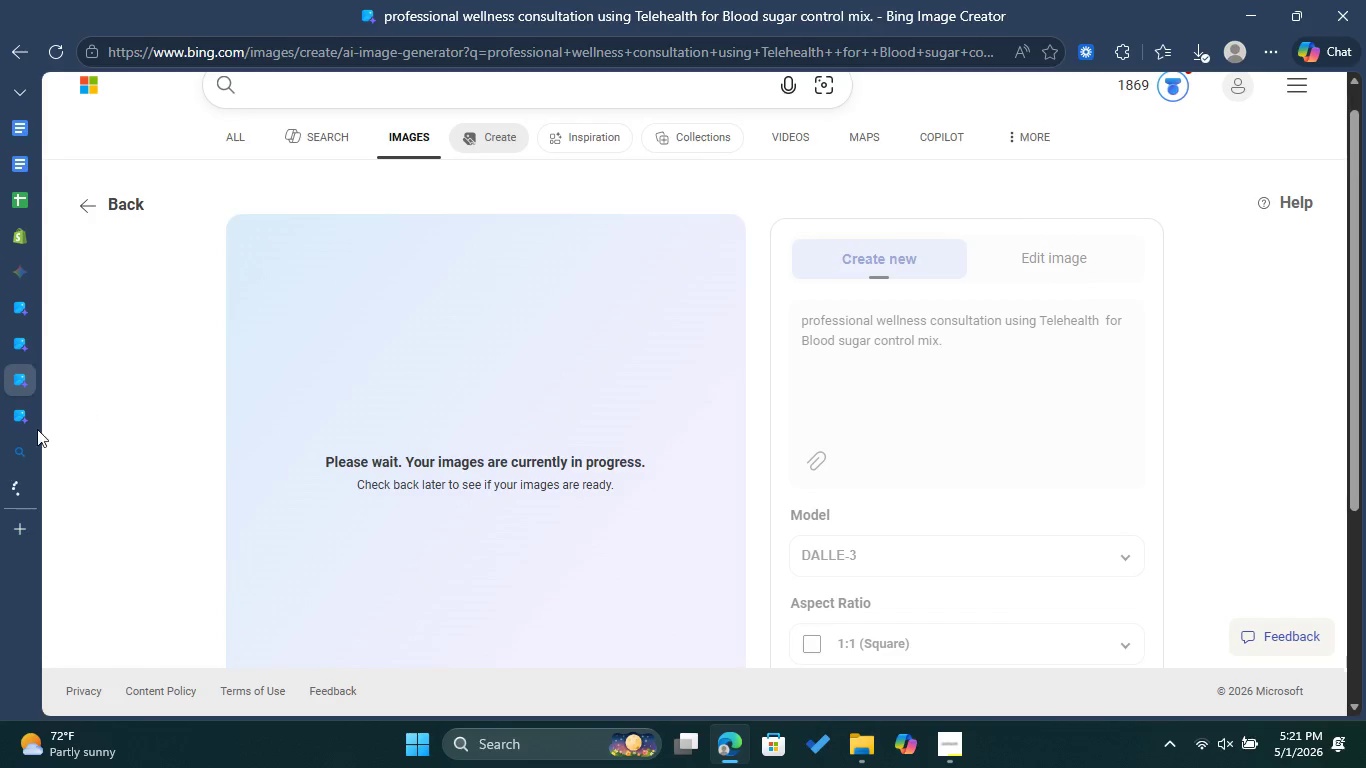 
left_click([23, 414])
 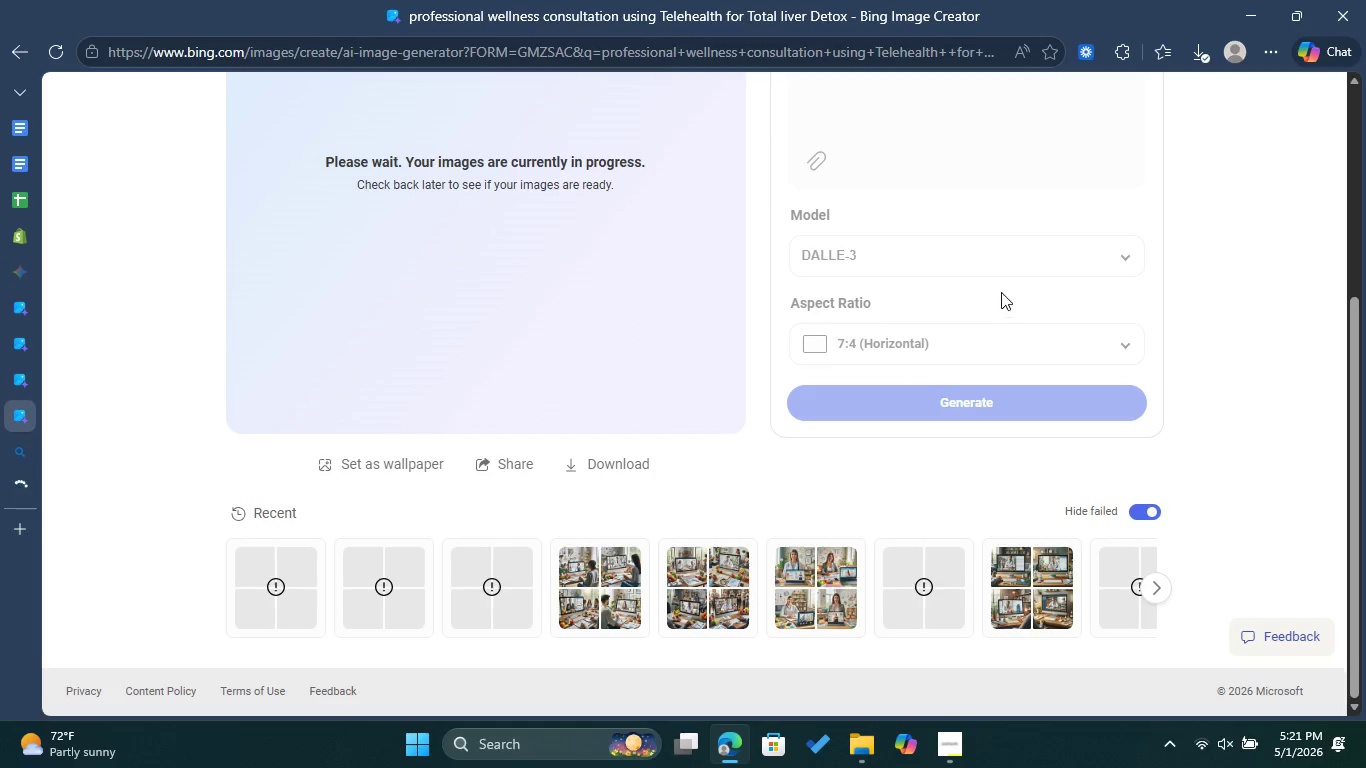 
scroll: coordinate [1000, 292], scroll_direction: up, amount: 3.0
 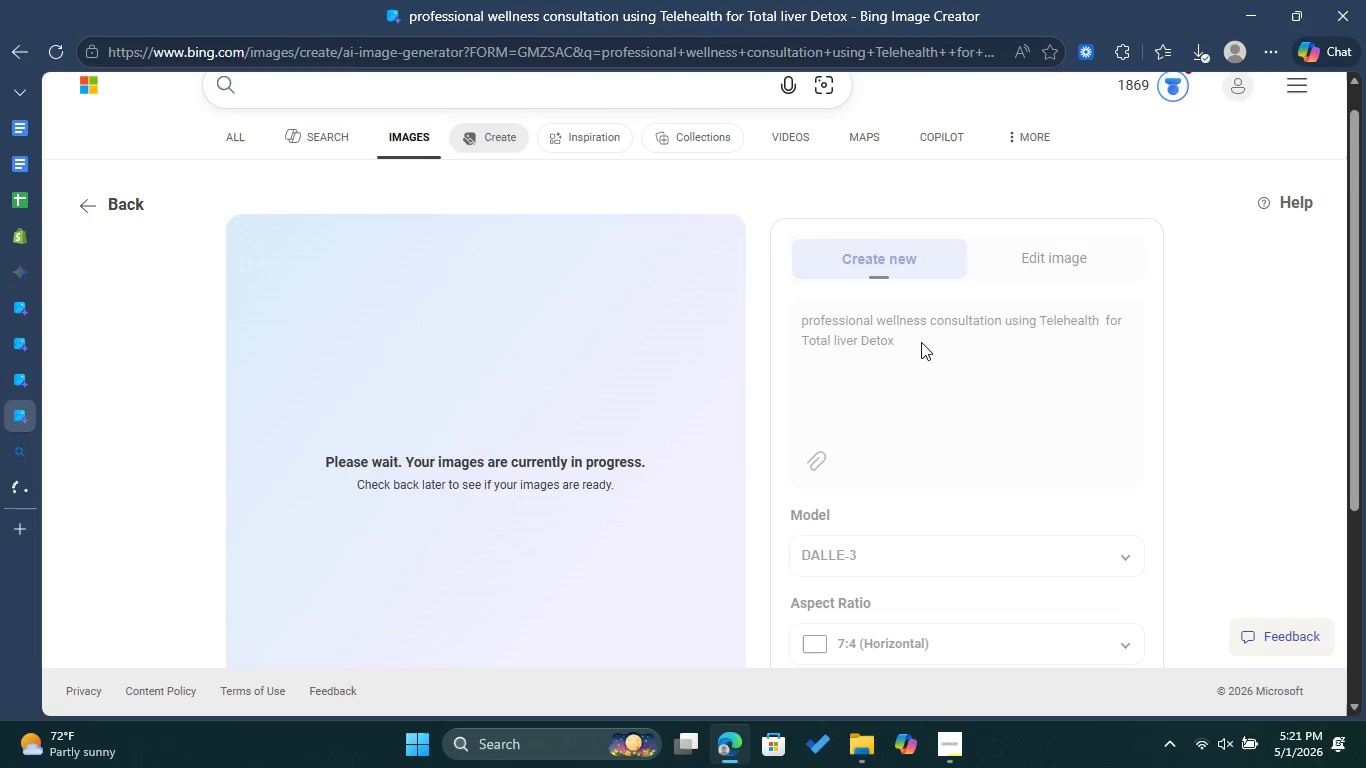 
left_click_drag(start_coordinate=[915, 345], to_coordinate=[792, 300])
 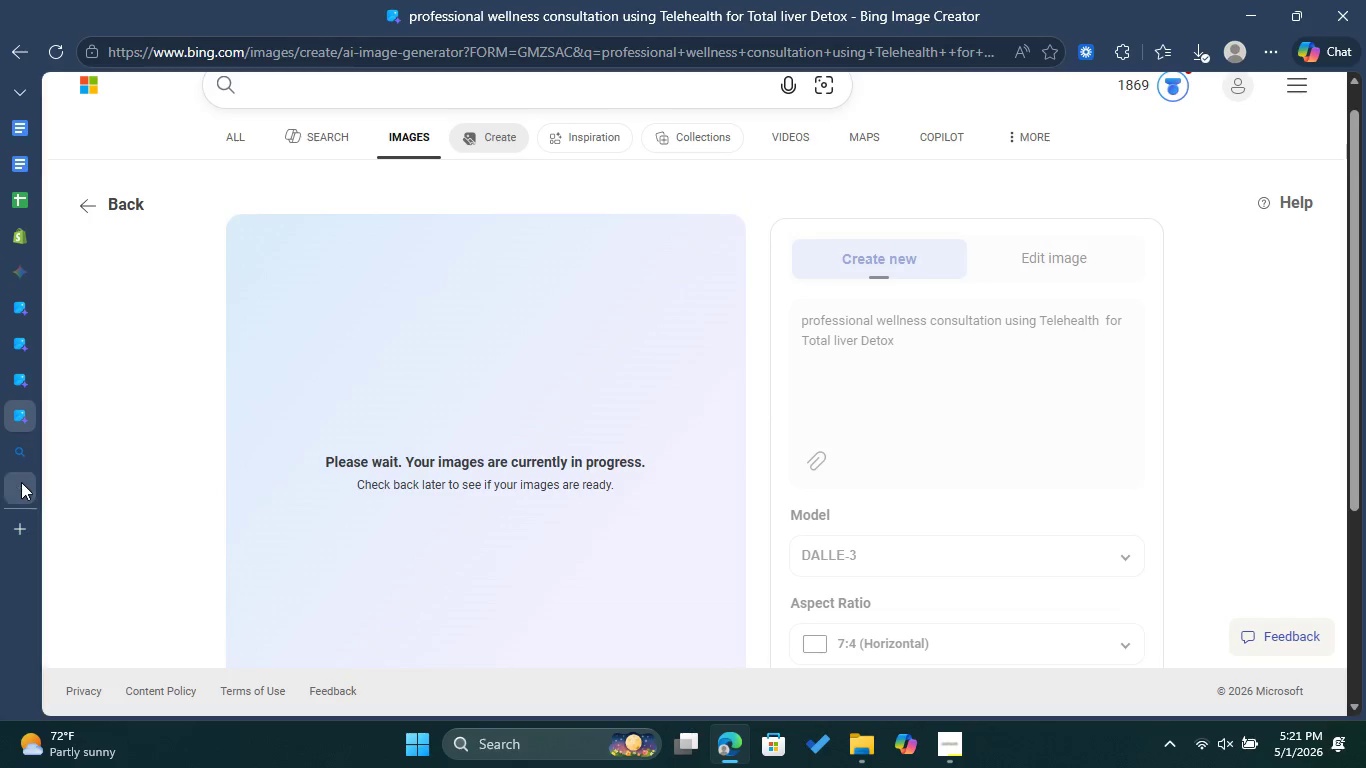 
left_click([21, 482])
 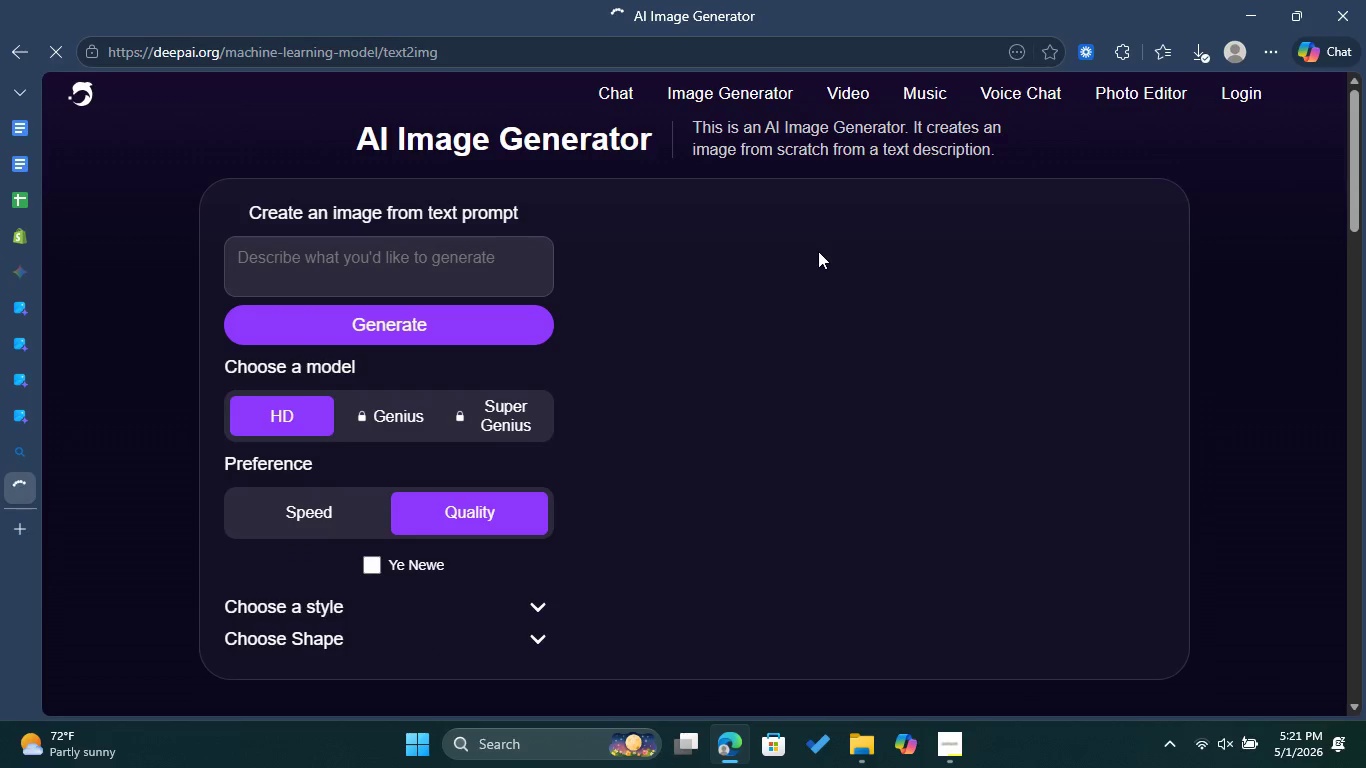 
left_click([426, 242])
 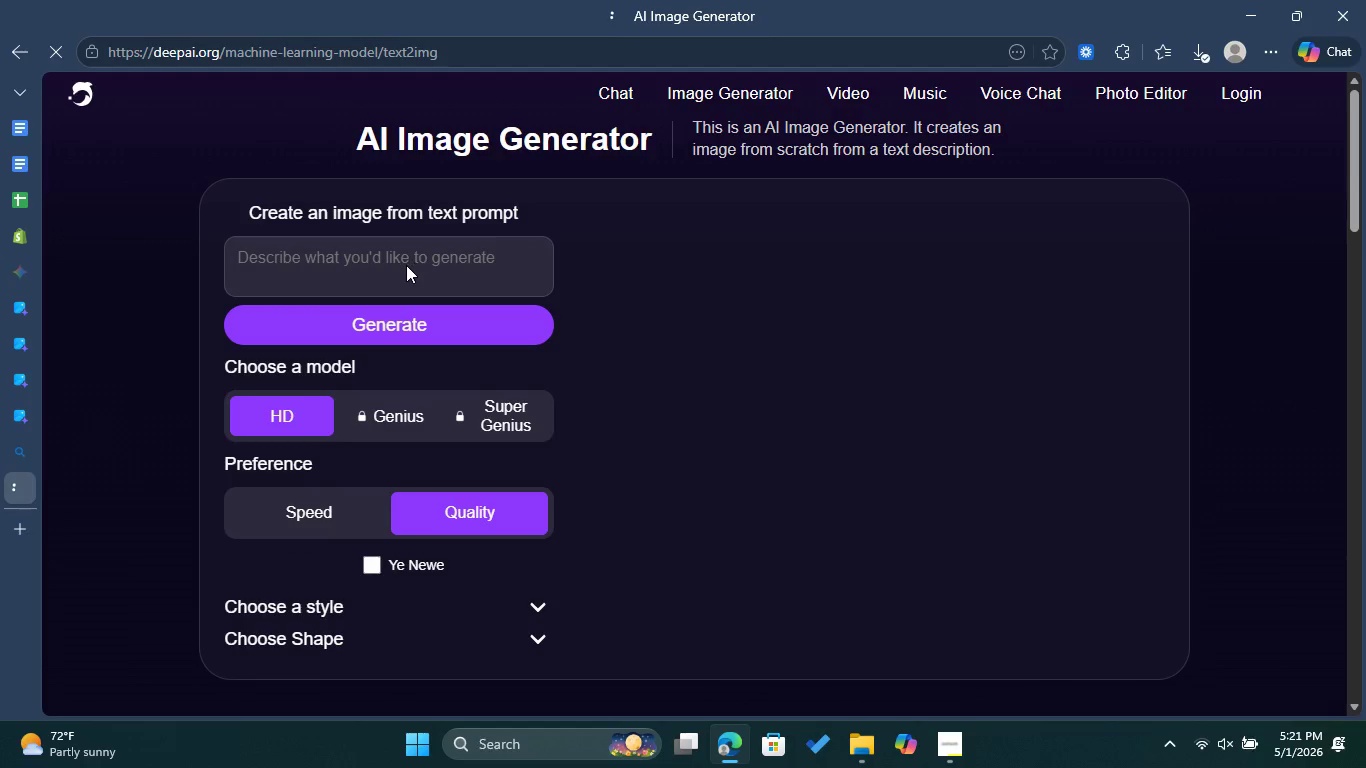 
left_click([406, 265])
 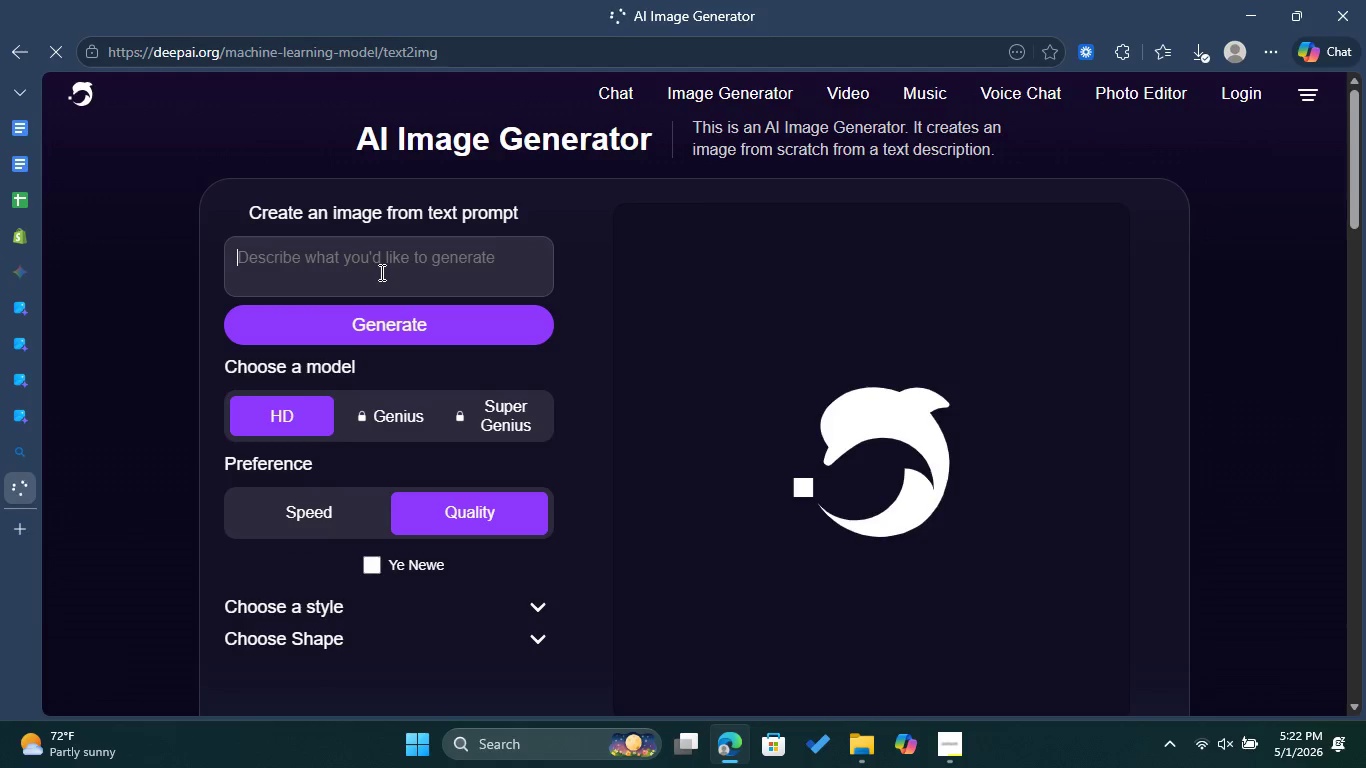 
key(Control+ControlLeft)
 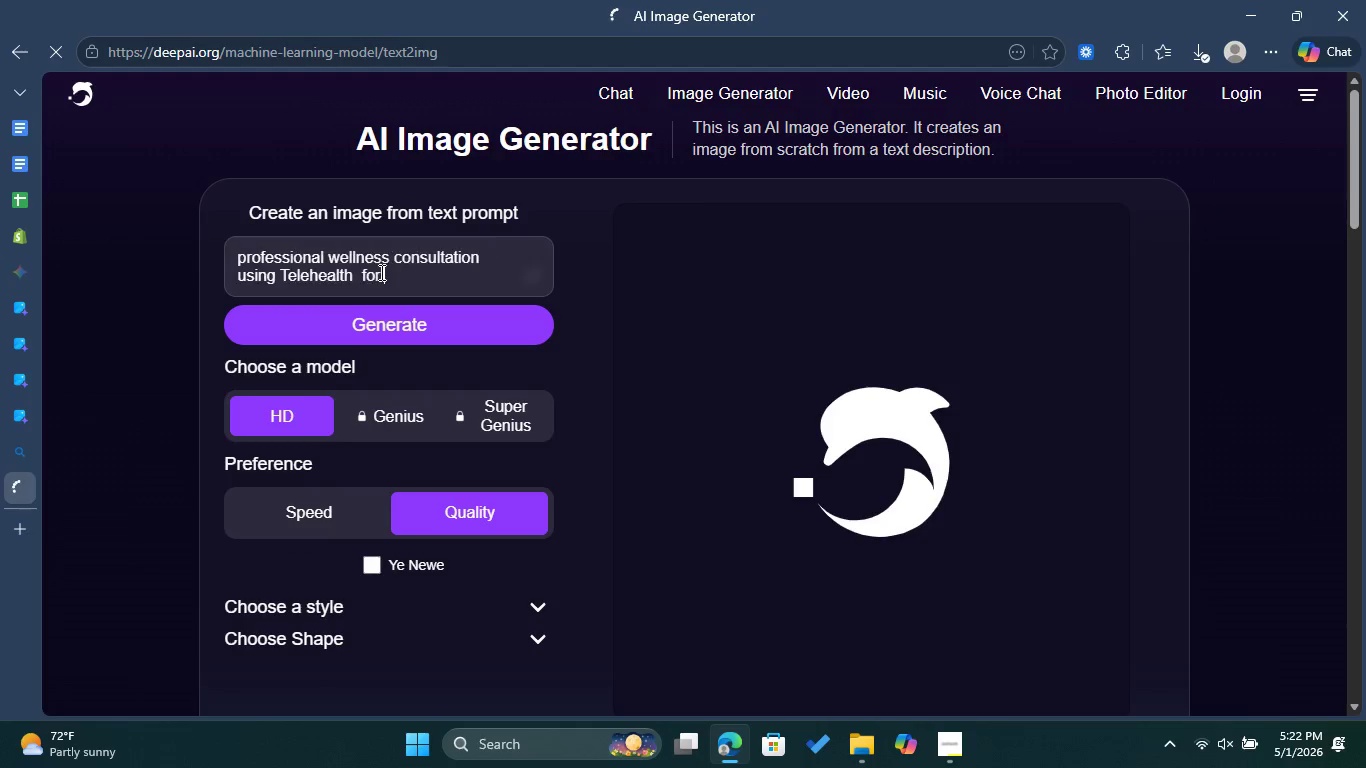 
key(Control+V)
 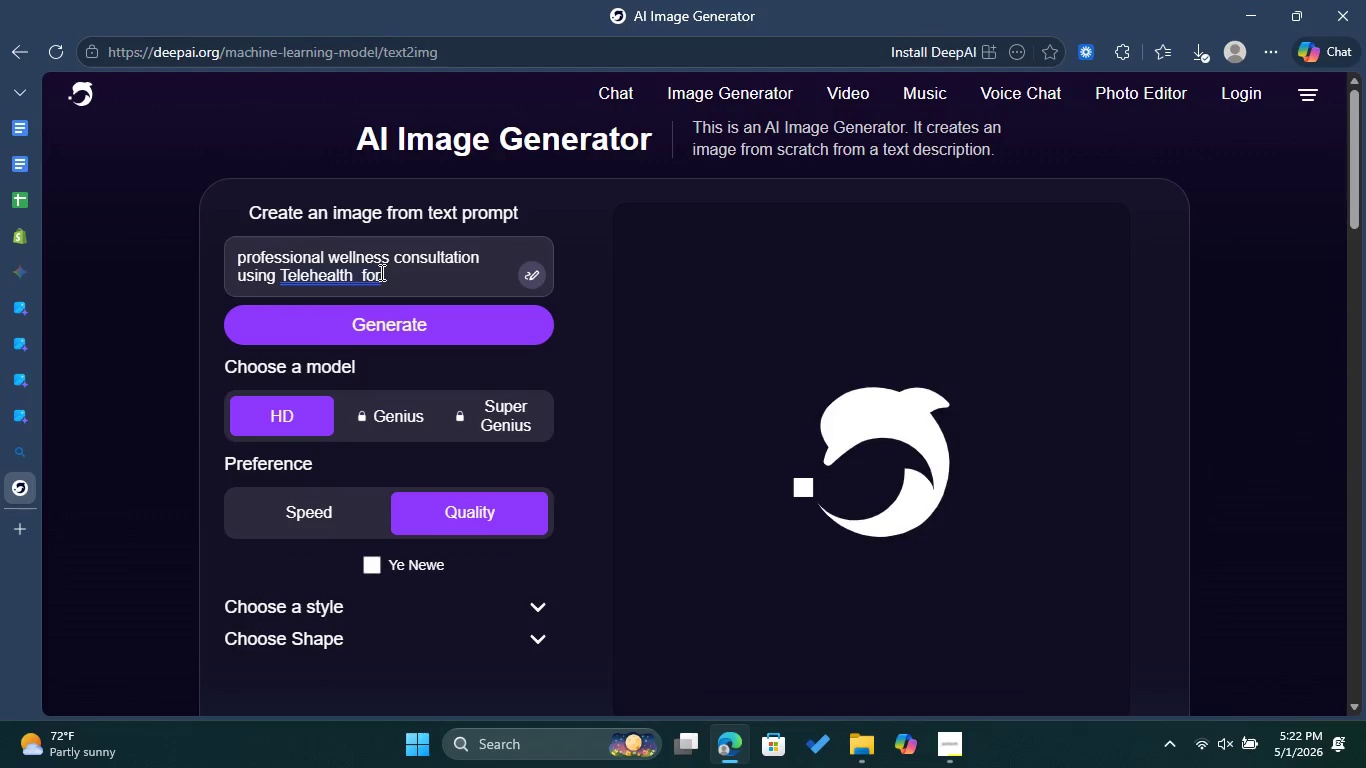 
type( Blood suger control mix )
 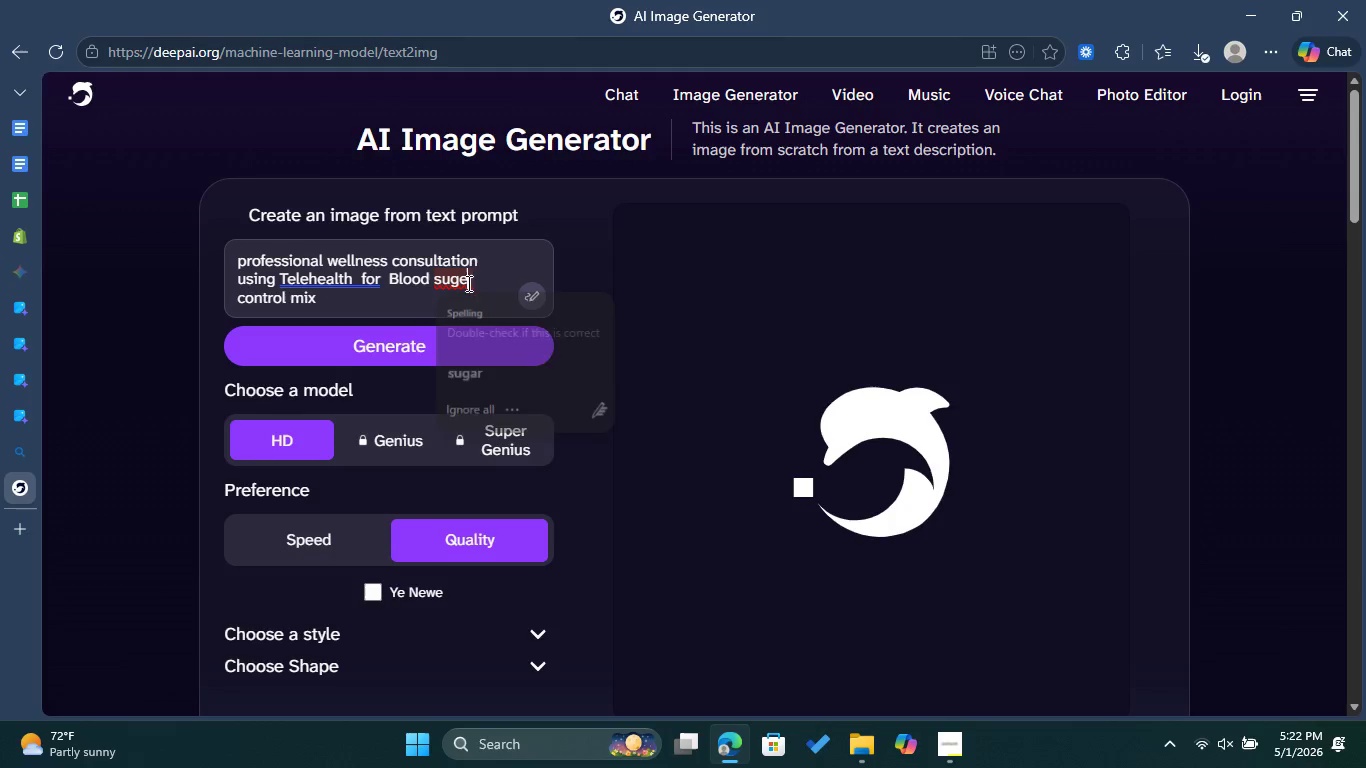 
left_click([488, 366])
 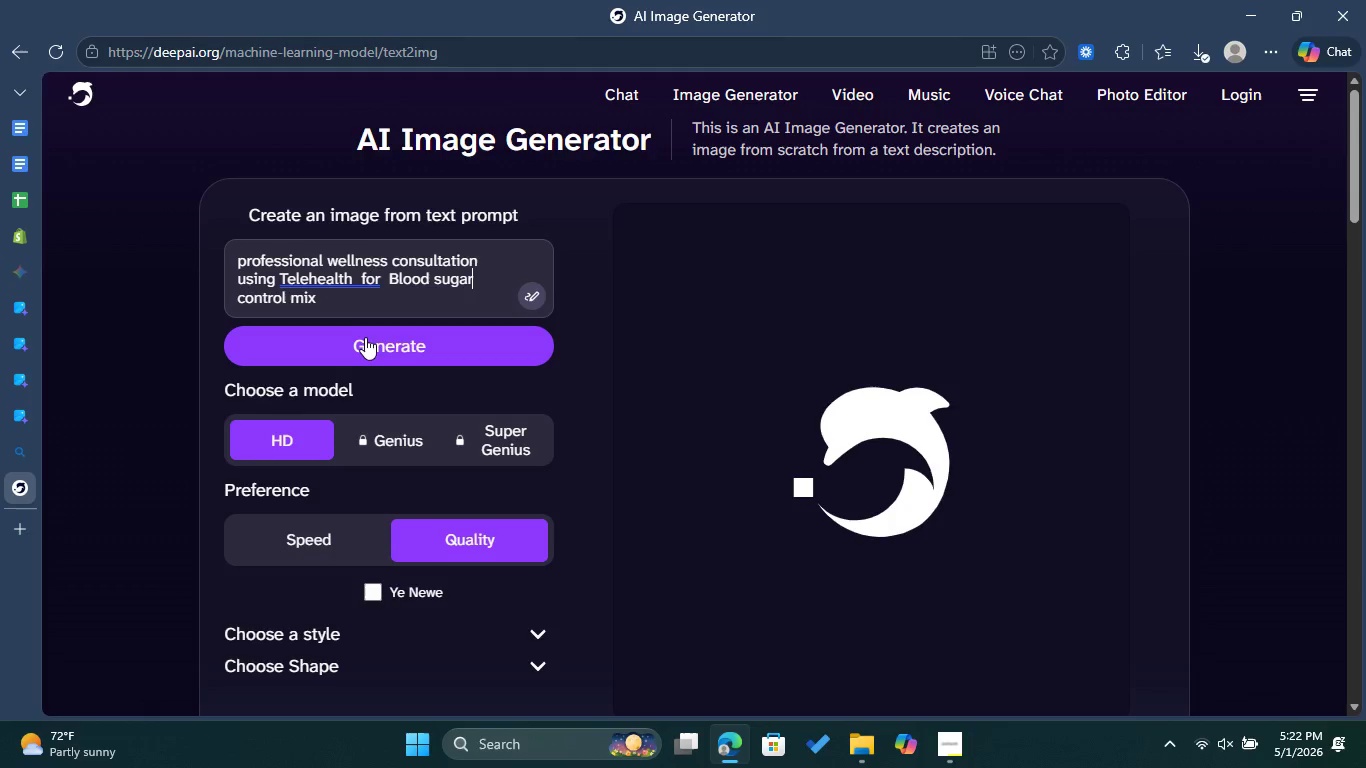 
left_click([365, 337])
 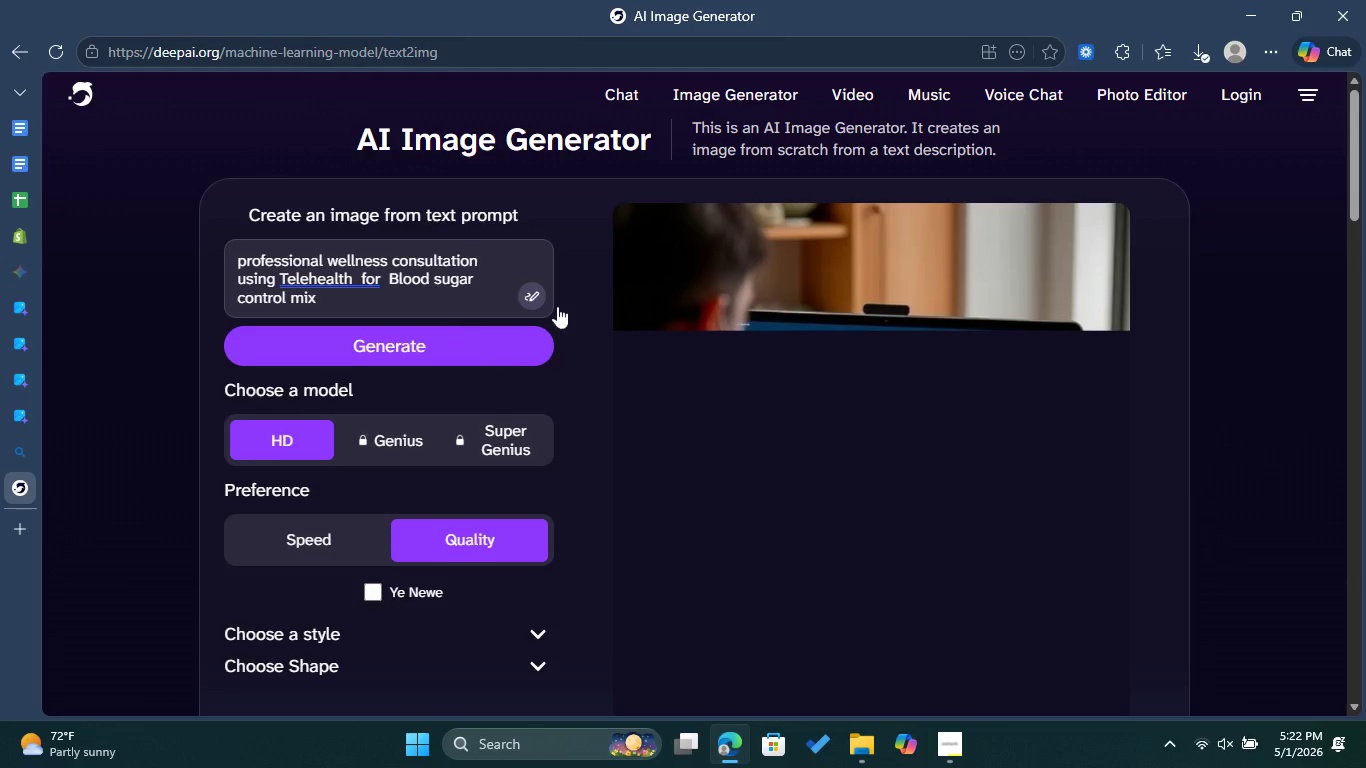 
scroll: coordinate [789, 262], scroll_direction: down, amount: 2.0
 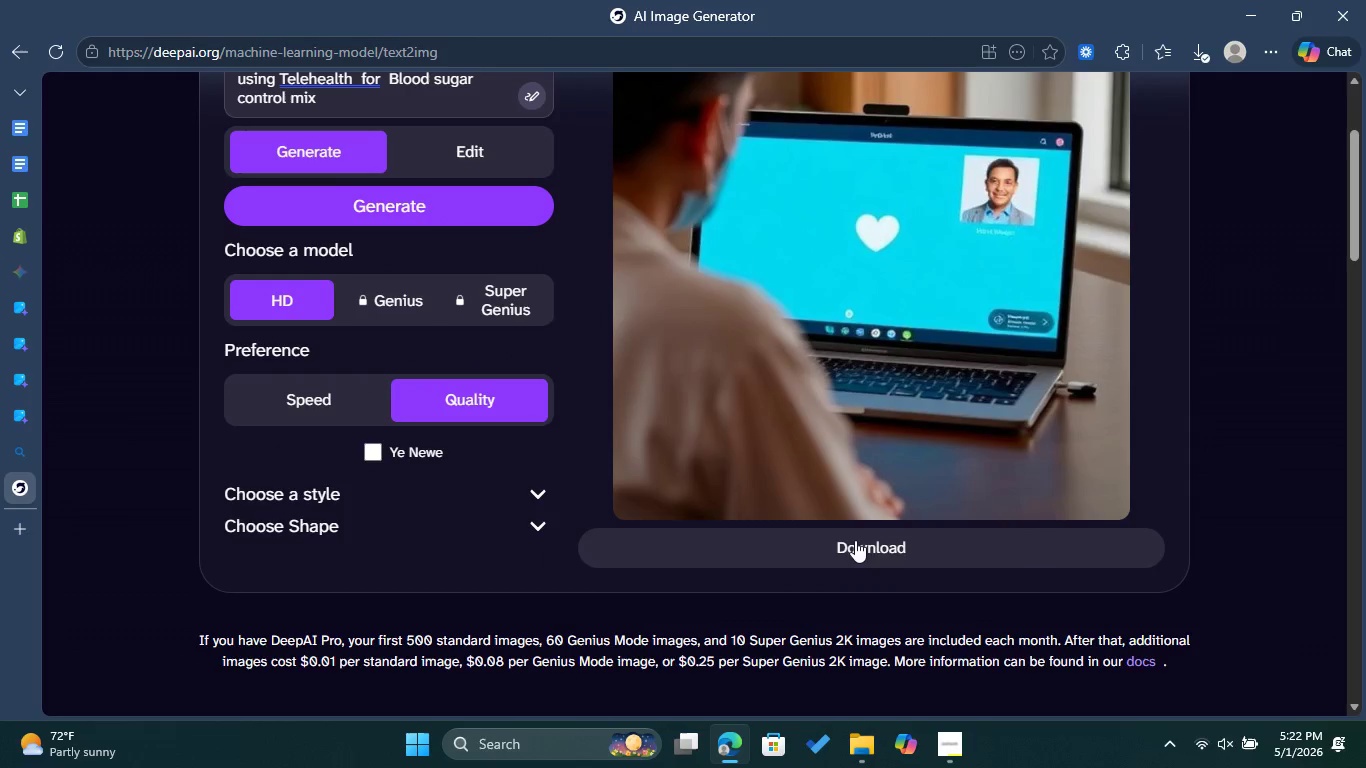 
left_click([855, 547])
 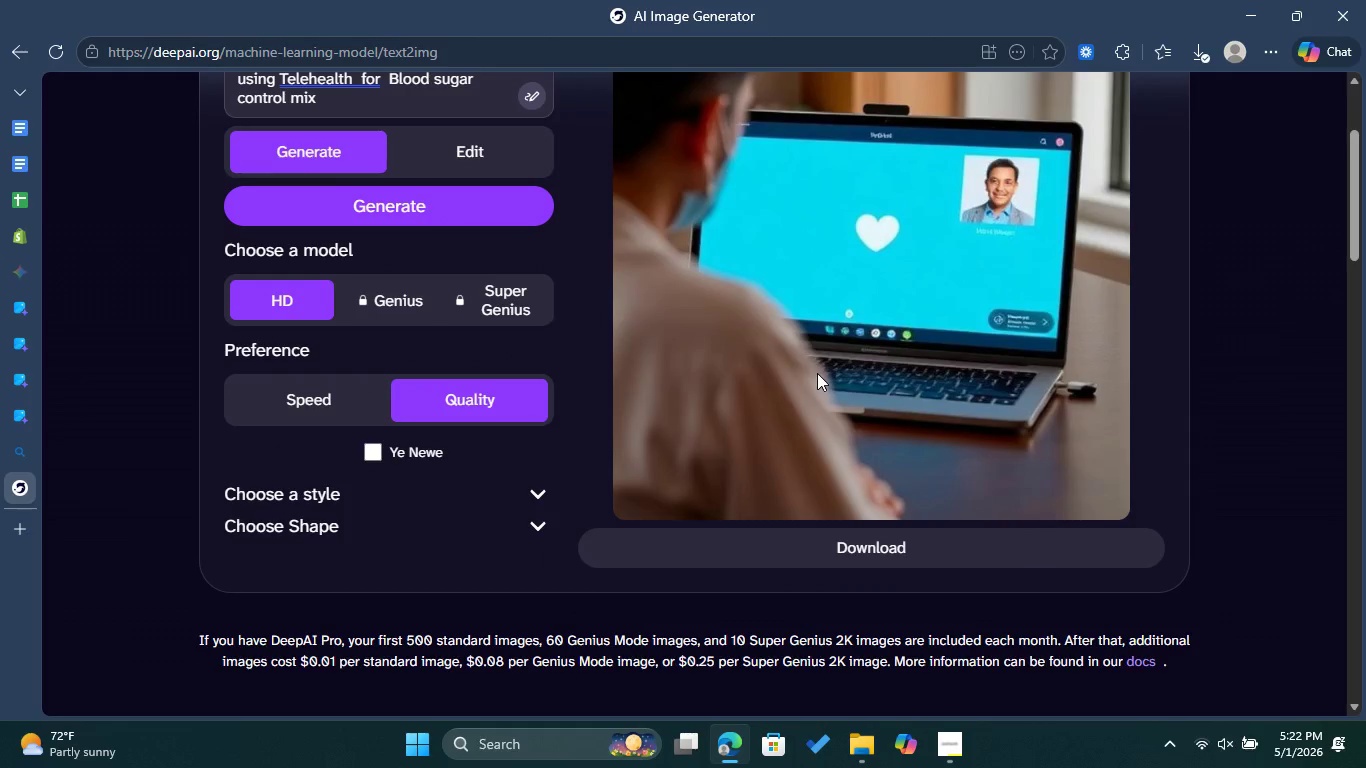 
scroll: coordinate [817, 373], scroll_direction: up, amount: 2.0
 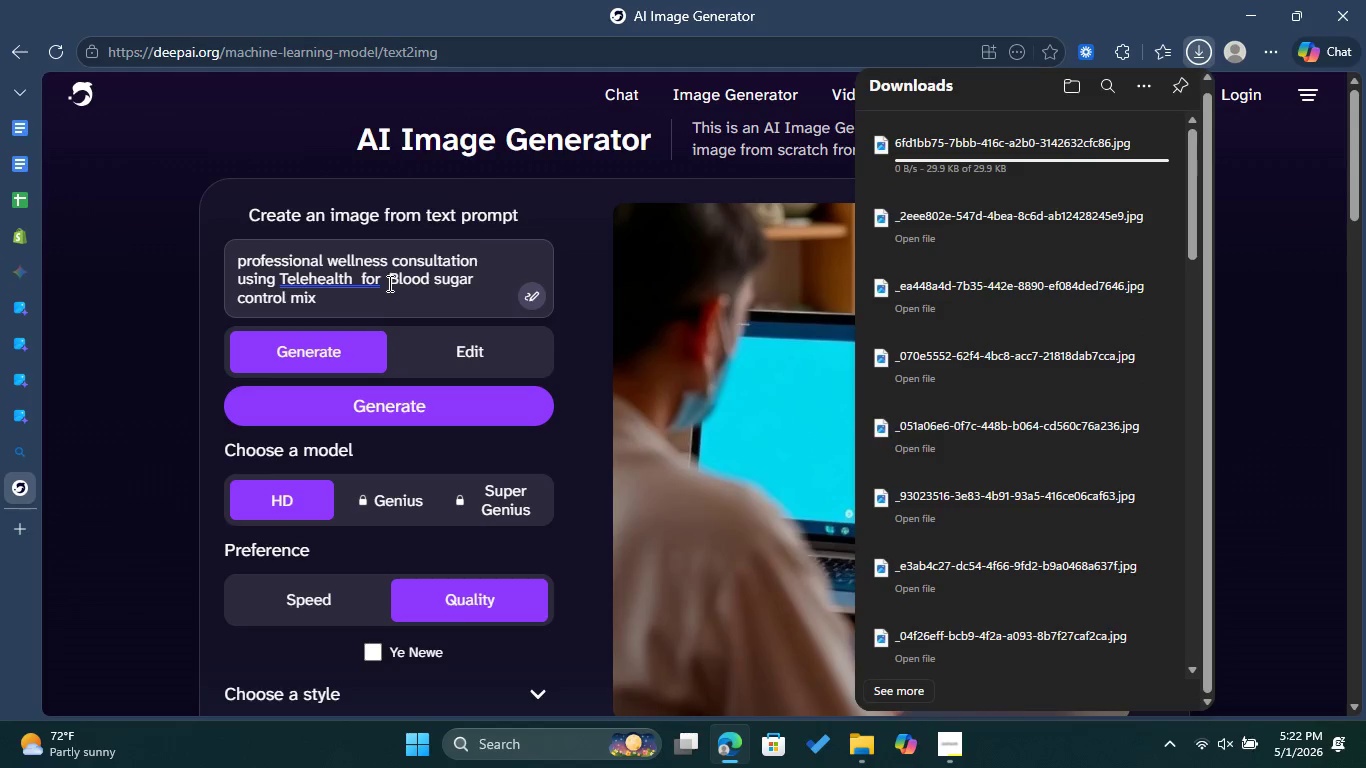 
left_click_drag(start_coordinate=[388, 277], to_coordinate=[431, 296])
 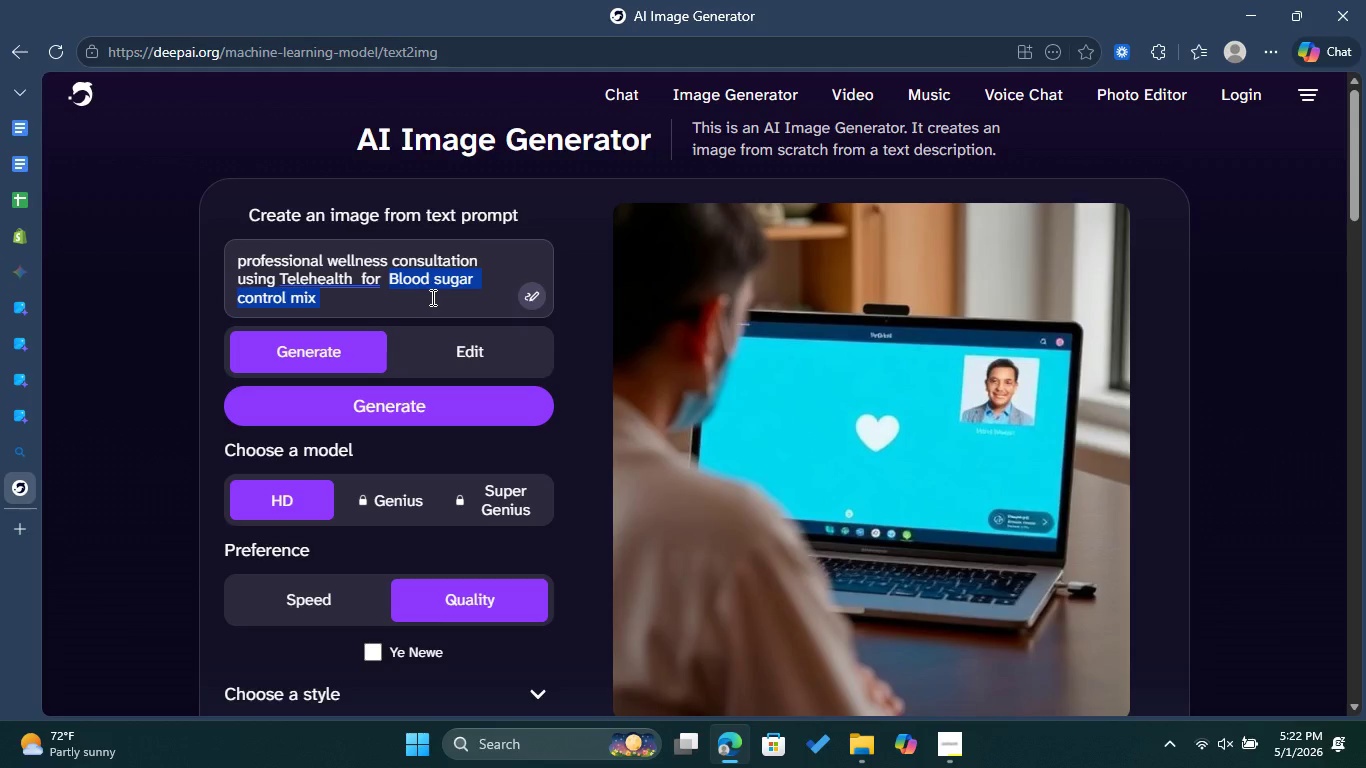 
key(Backspace)
type(total detox )
 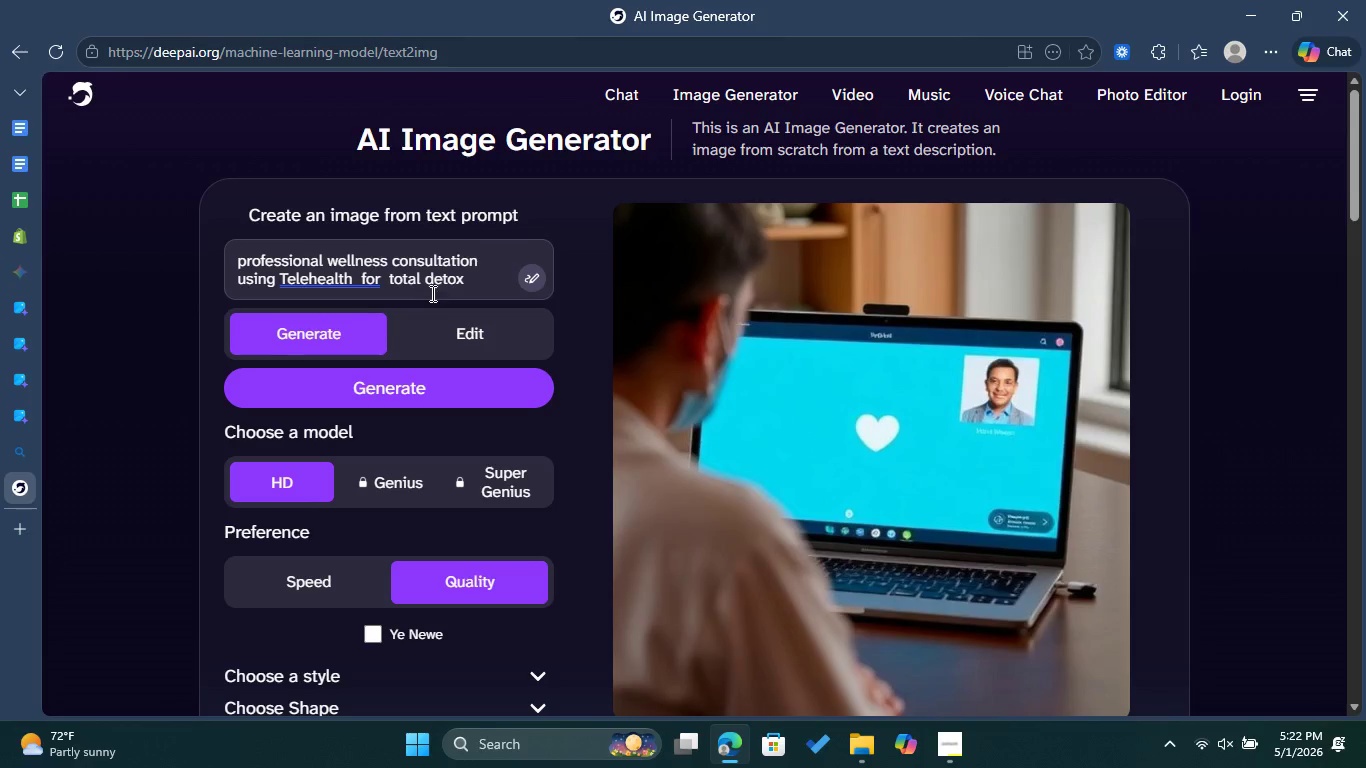 
left_click([427, 274])
 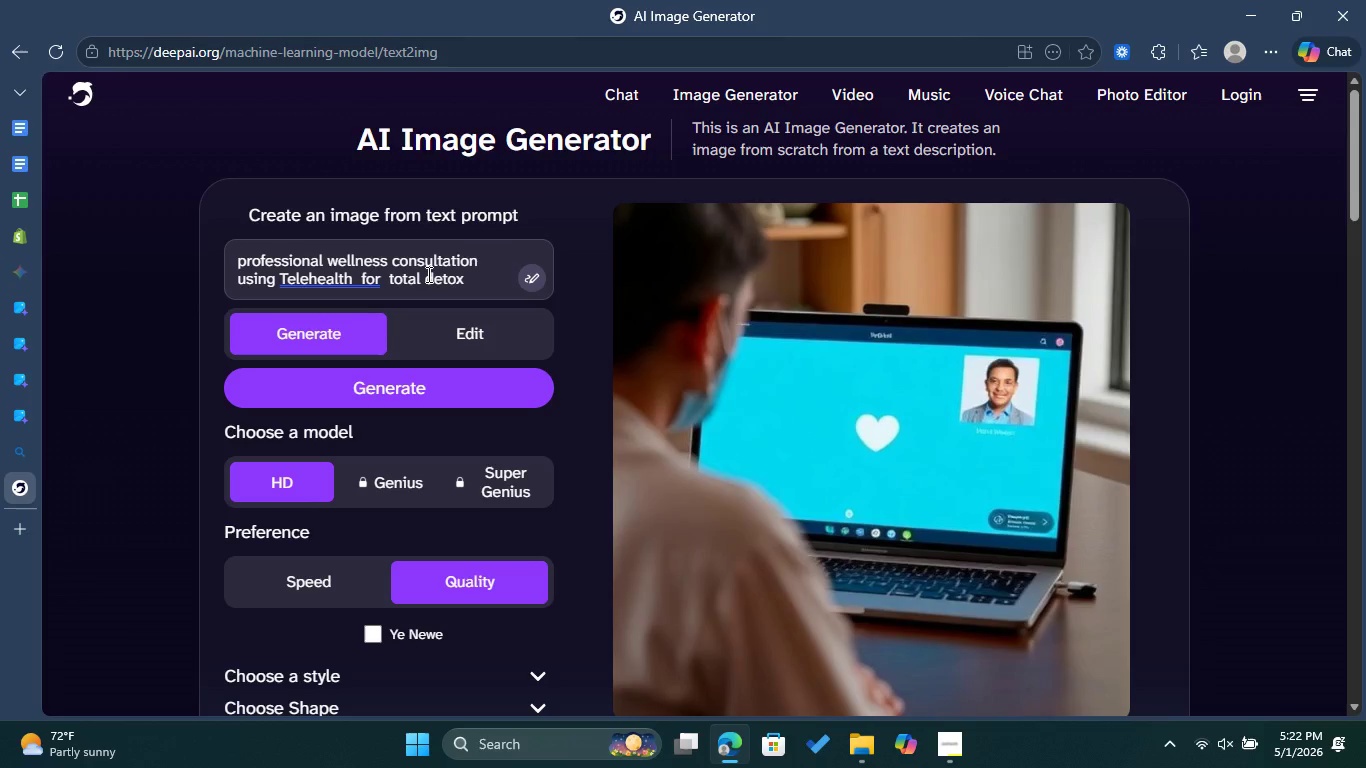 
type(liver )
 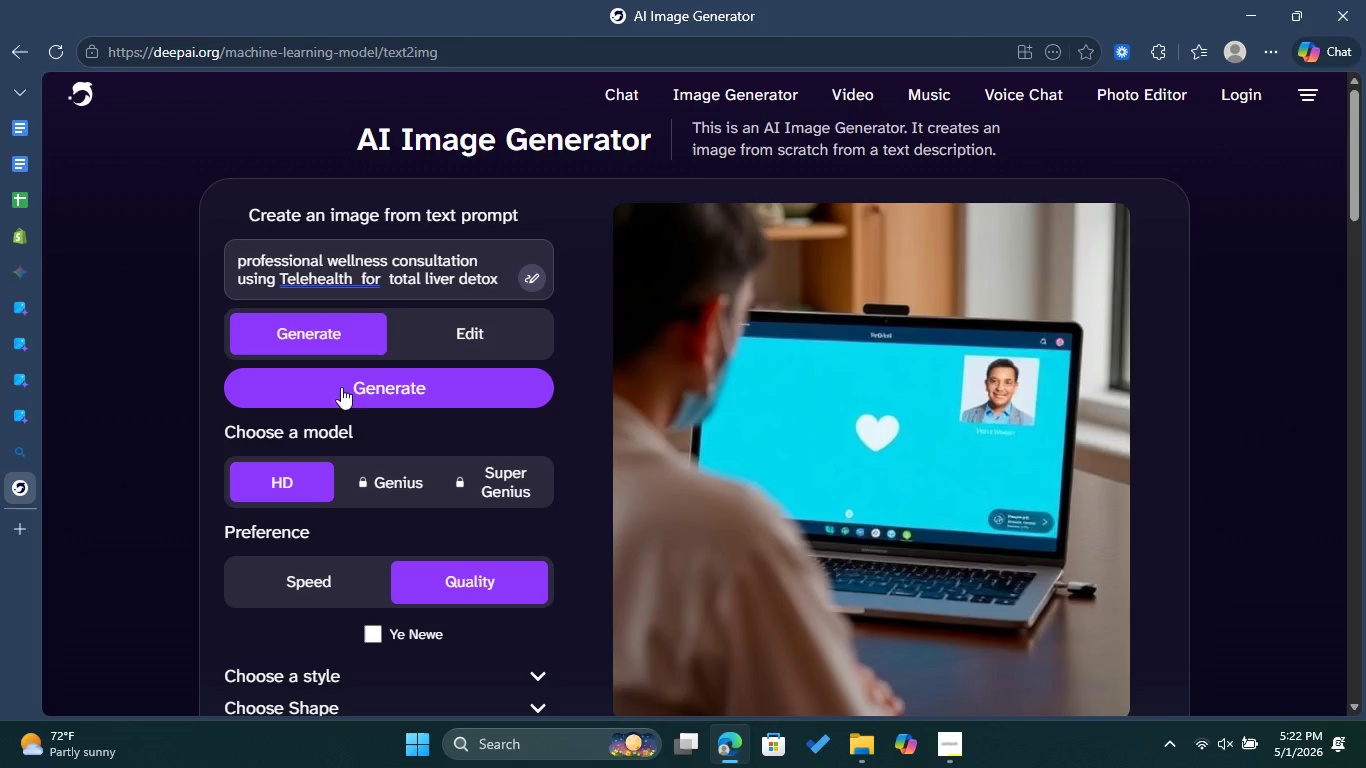 
left_click([359, 387])
 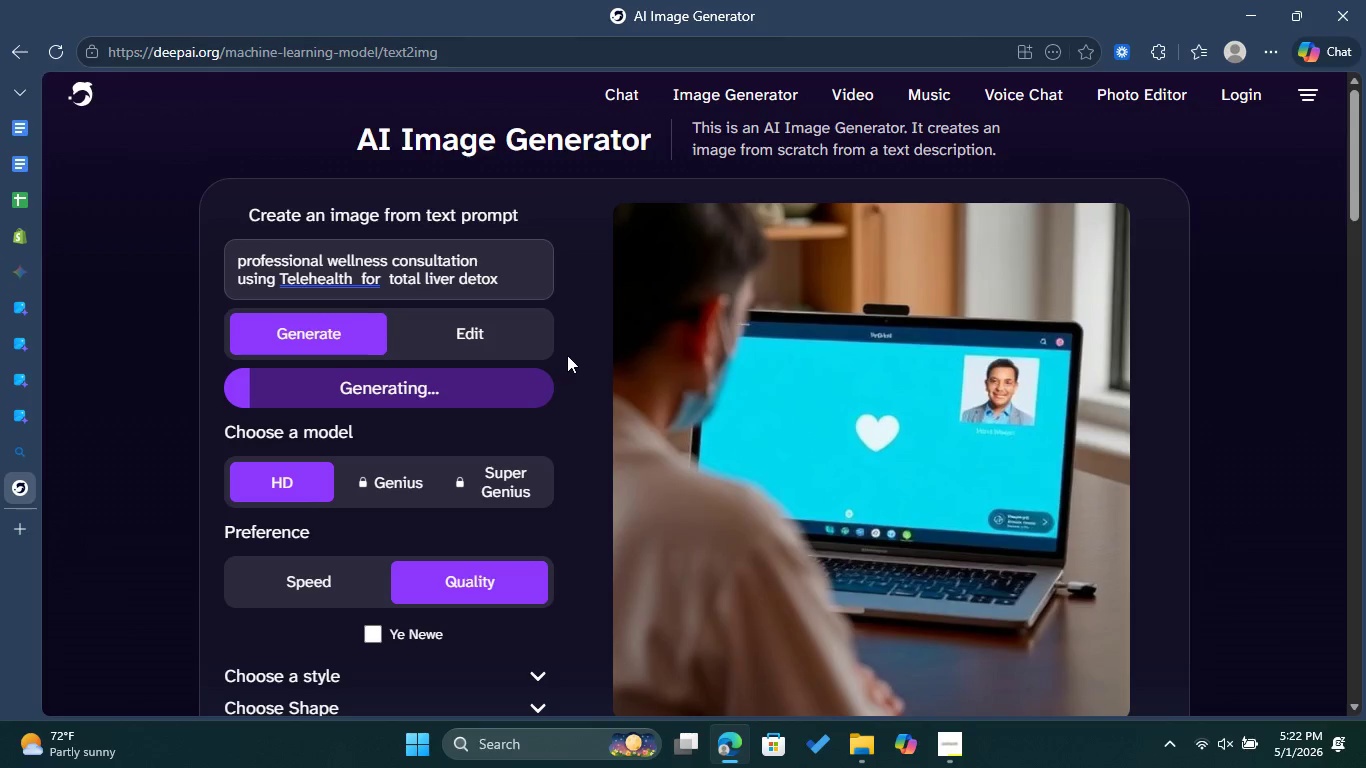 
wait(6.59)
 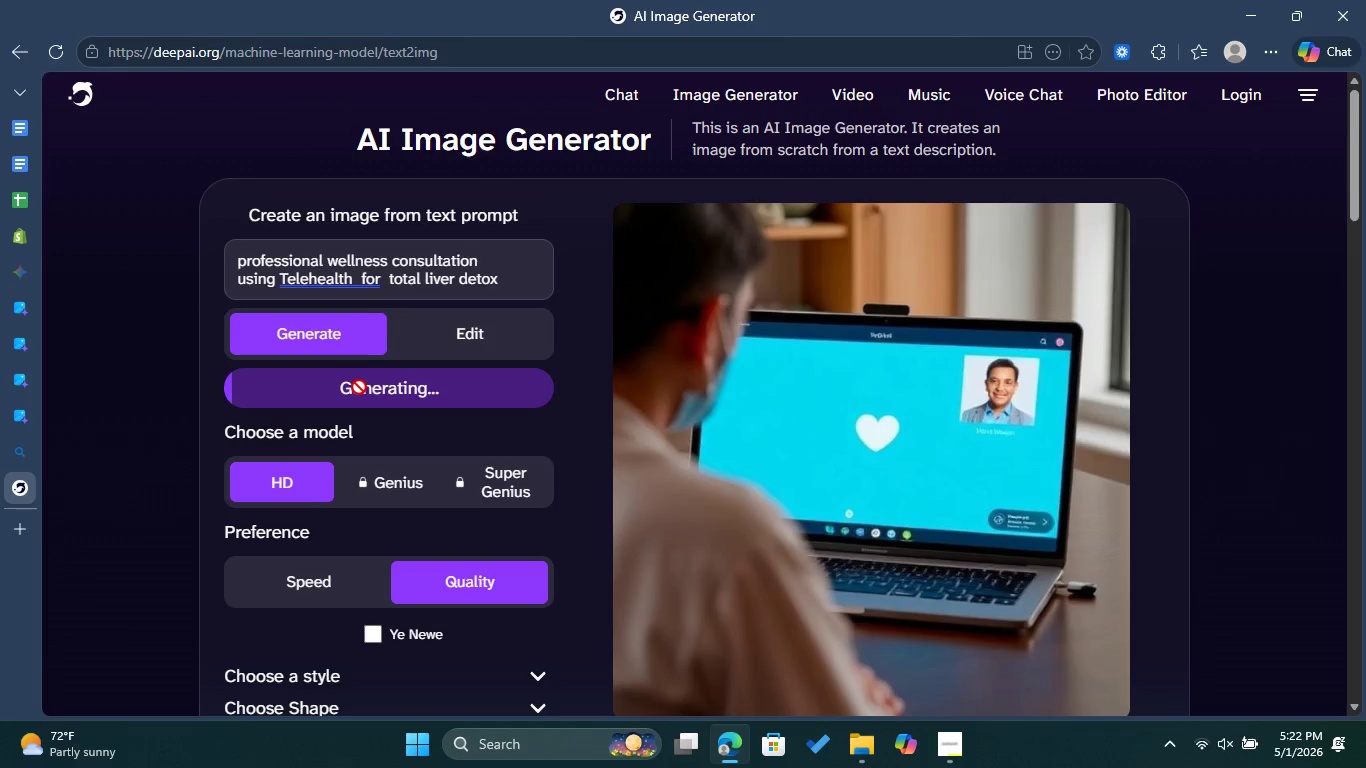 
scroll: coordinate [579, 355], scroll_direction: down, amount: 1.0
 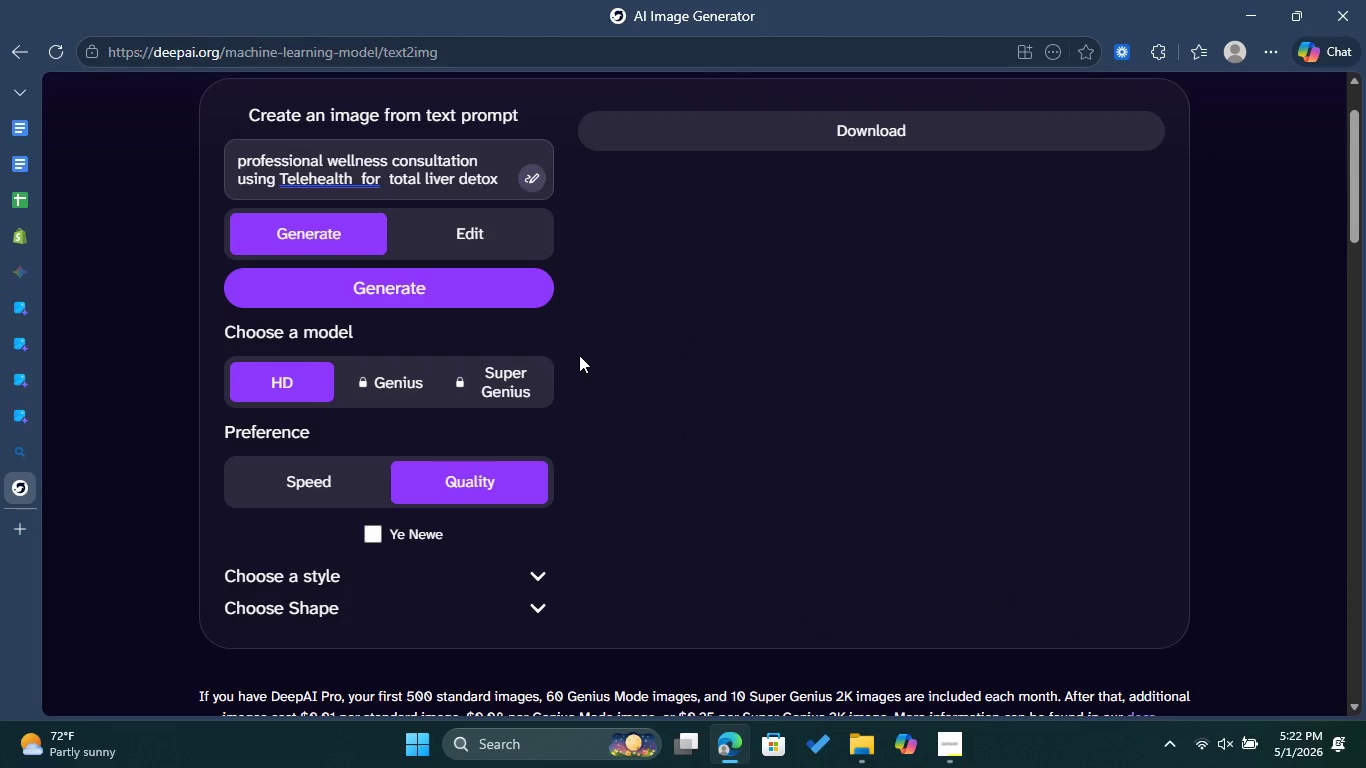 
scroll: coordinate [579, 355], scroll_direction: up, amount: 1.0
 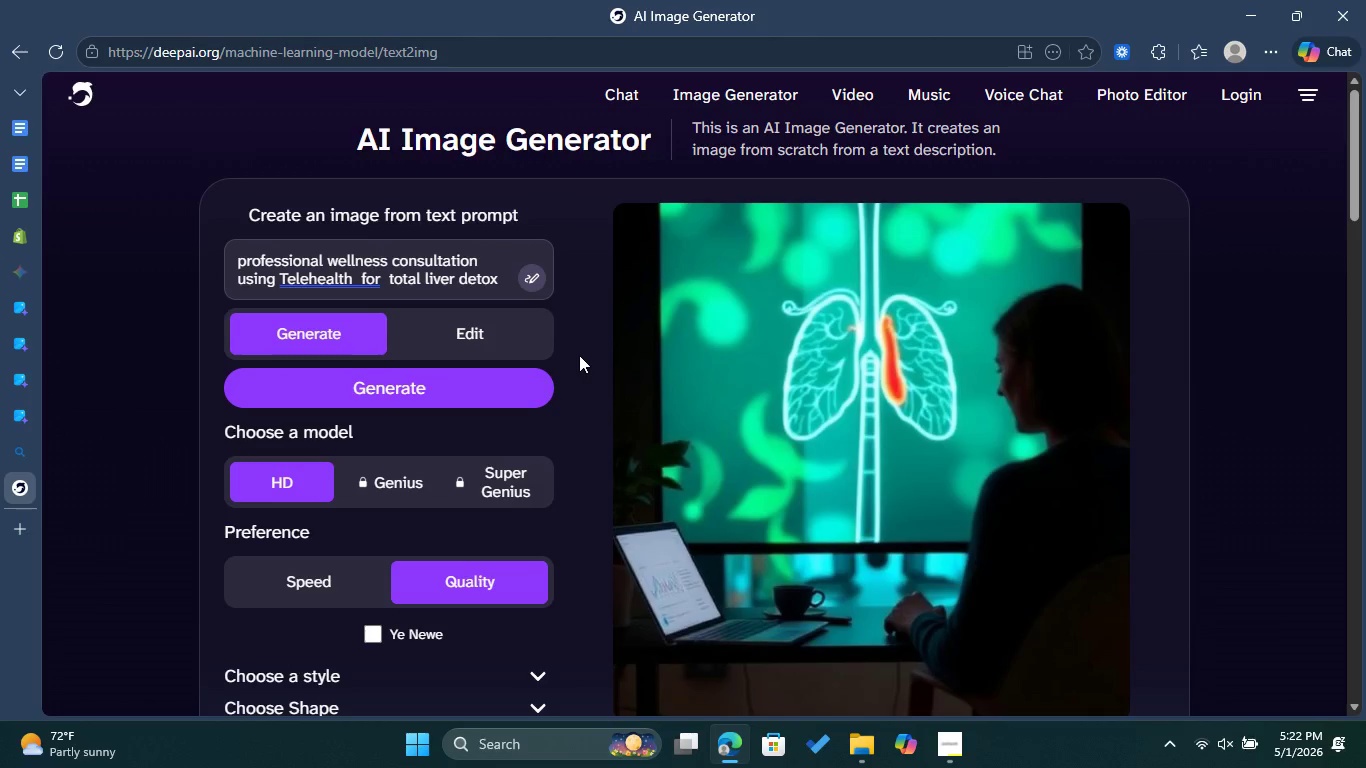 
scroll: coordinate [699, 376], scroll_direction: down, amount: 1.0
 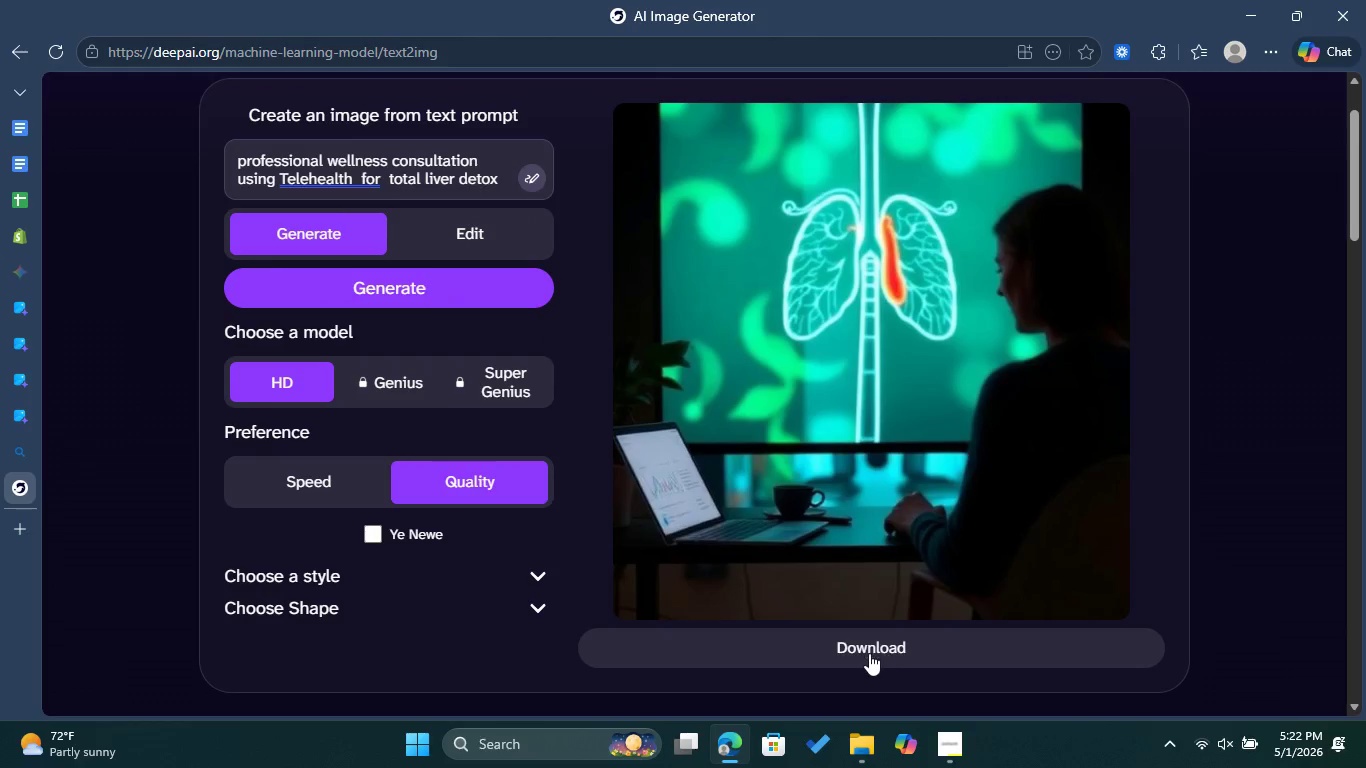 
left_click([868, 653])
 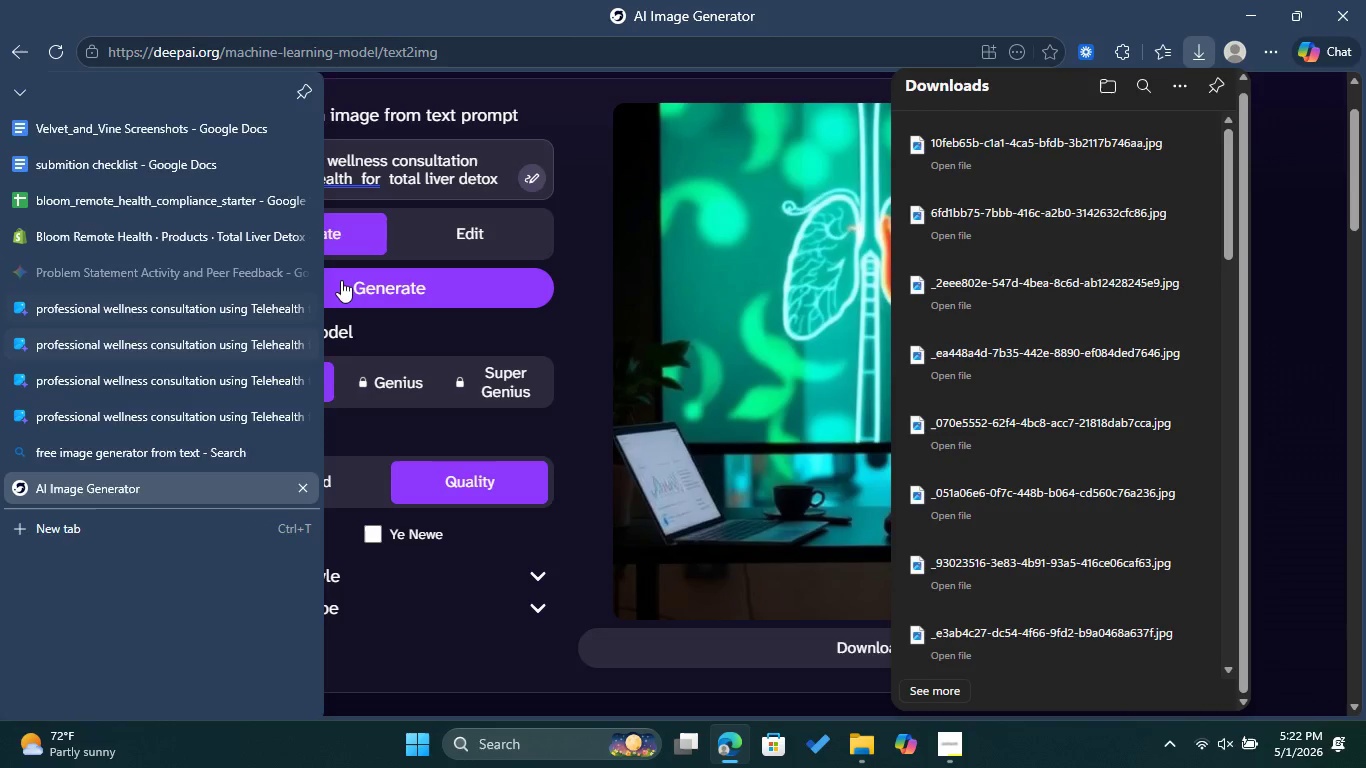 
left_click_drag(start_coordinate=[502, 176], to_coordinate=[220, 146])
 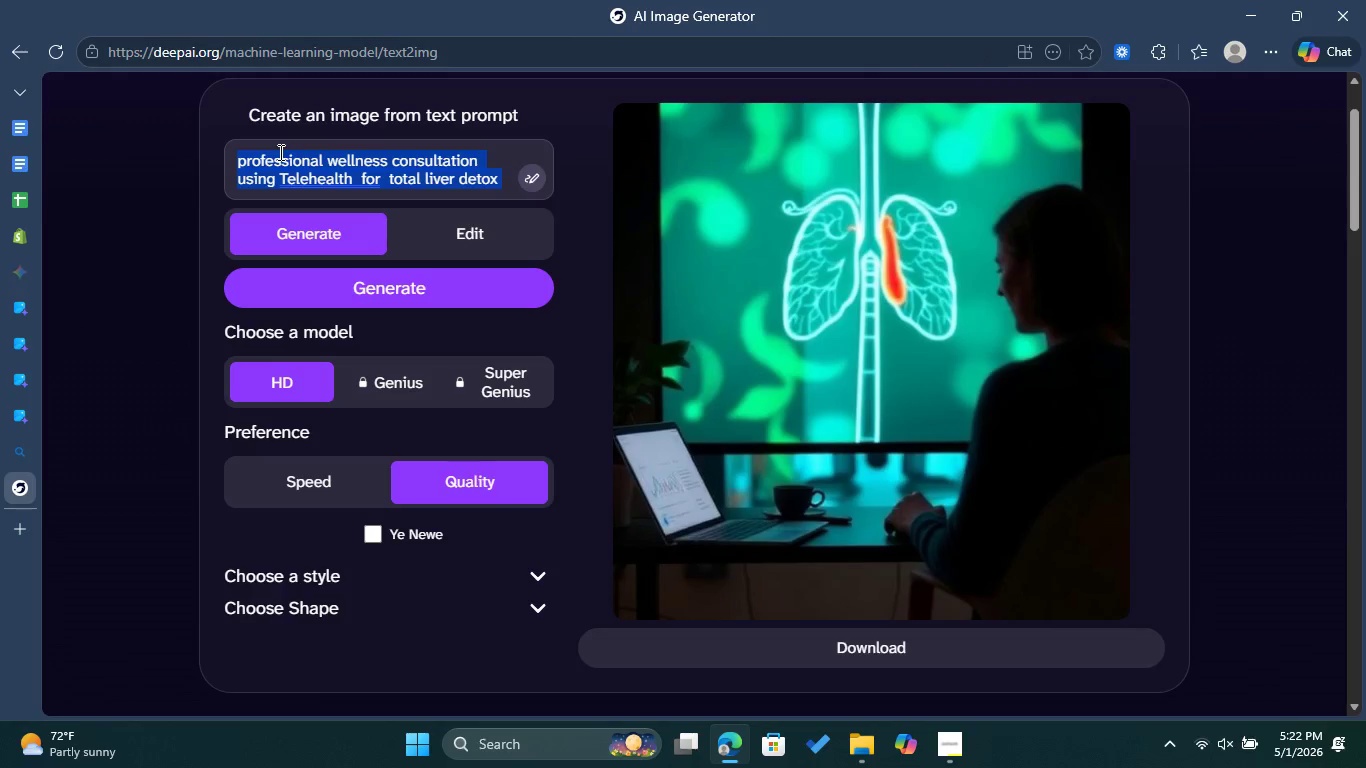 
right_click([279, 152])
 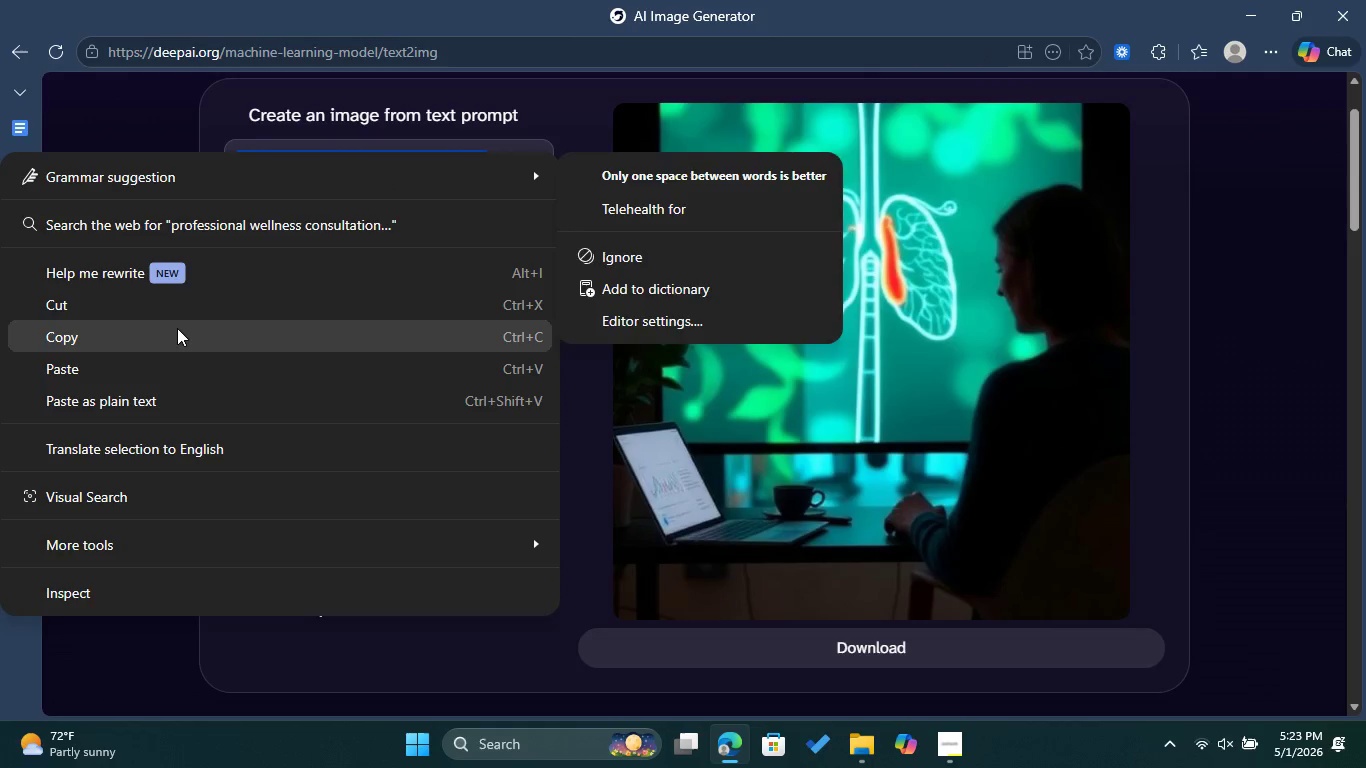 
left_click([176, 328])
 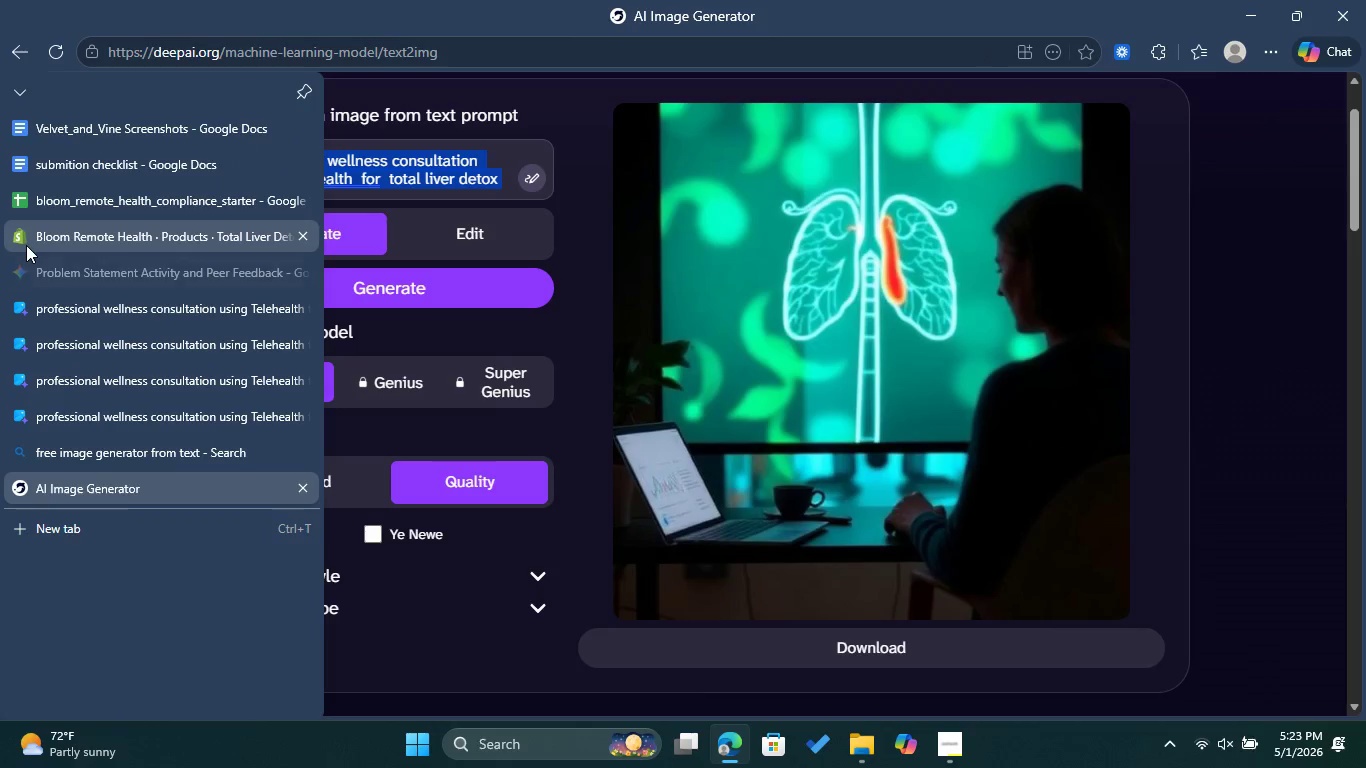 
left_click([27, 244])
 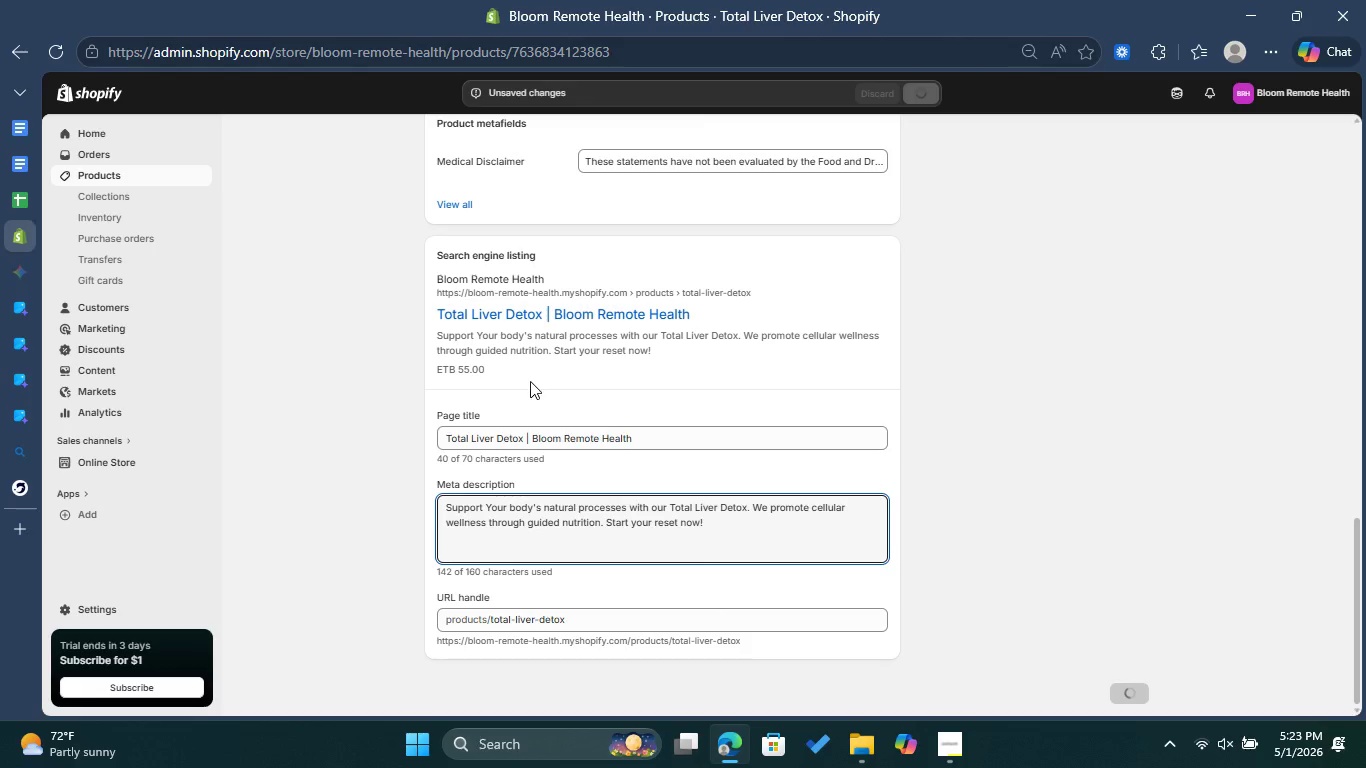 
scroll: coordinate [727, 378], scroll_direction: up, amount: 12.0
 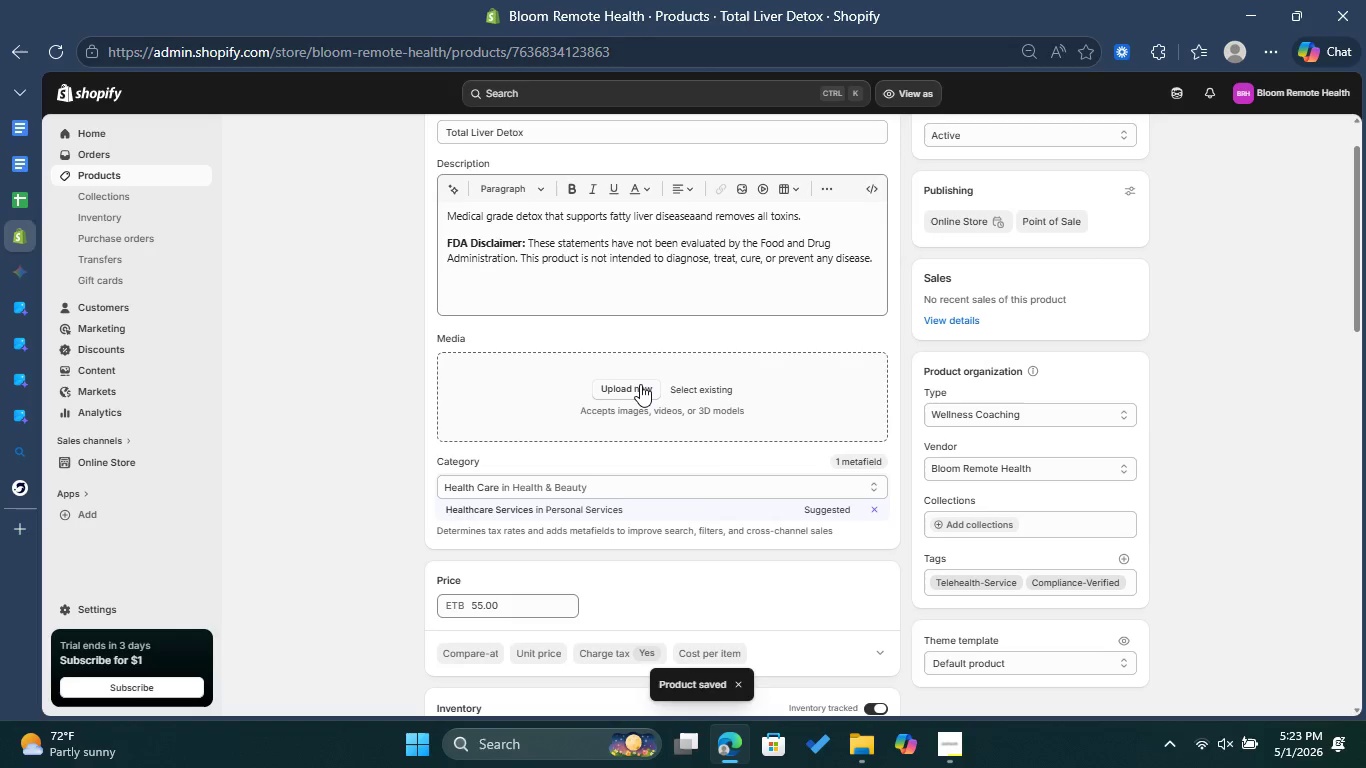 
left_click([628, 388])
 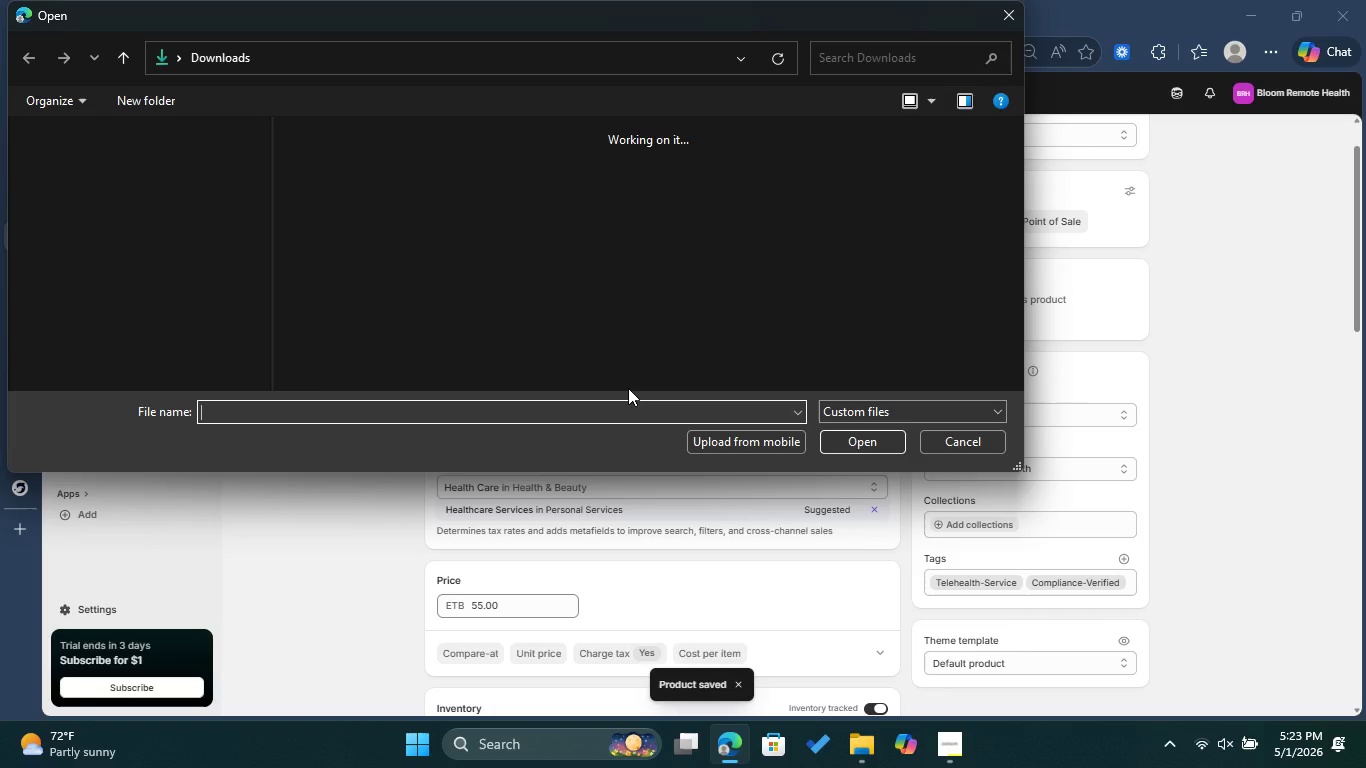 
left_click([404, 265])
 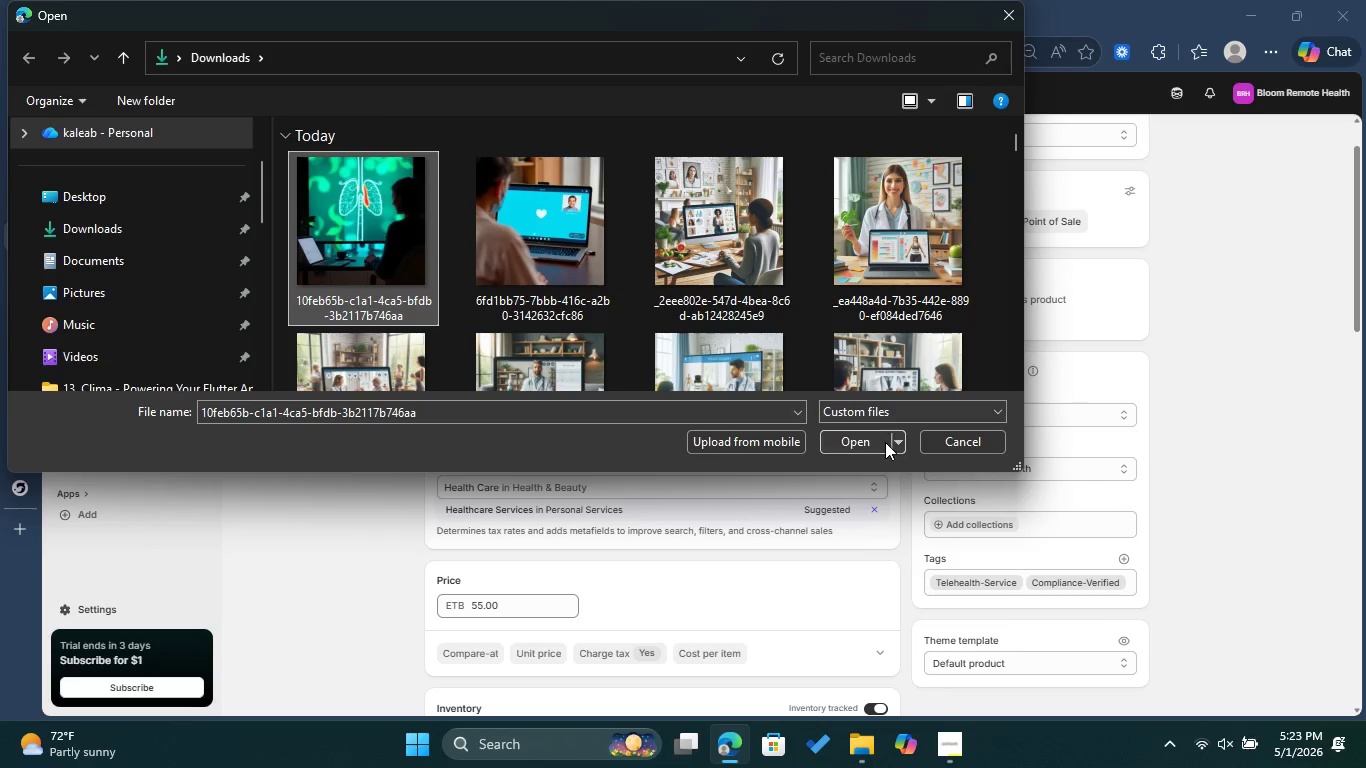 
left_click([875, 443])
 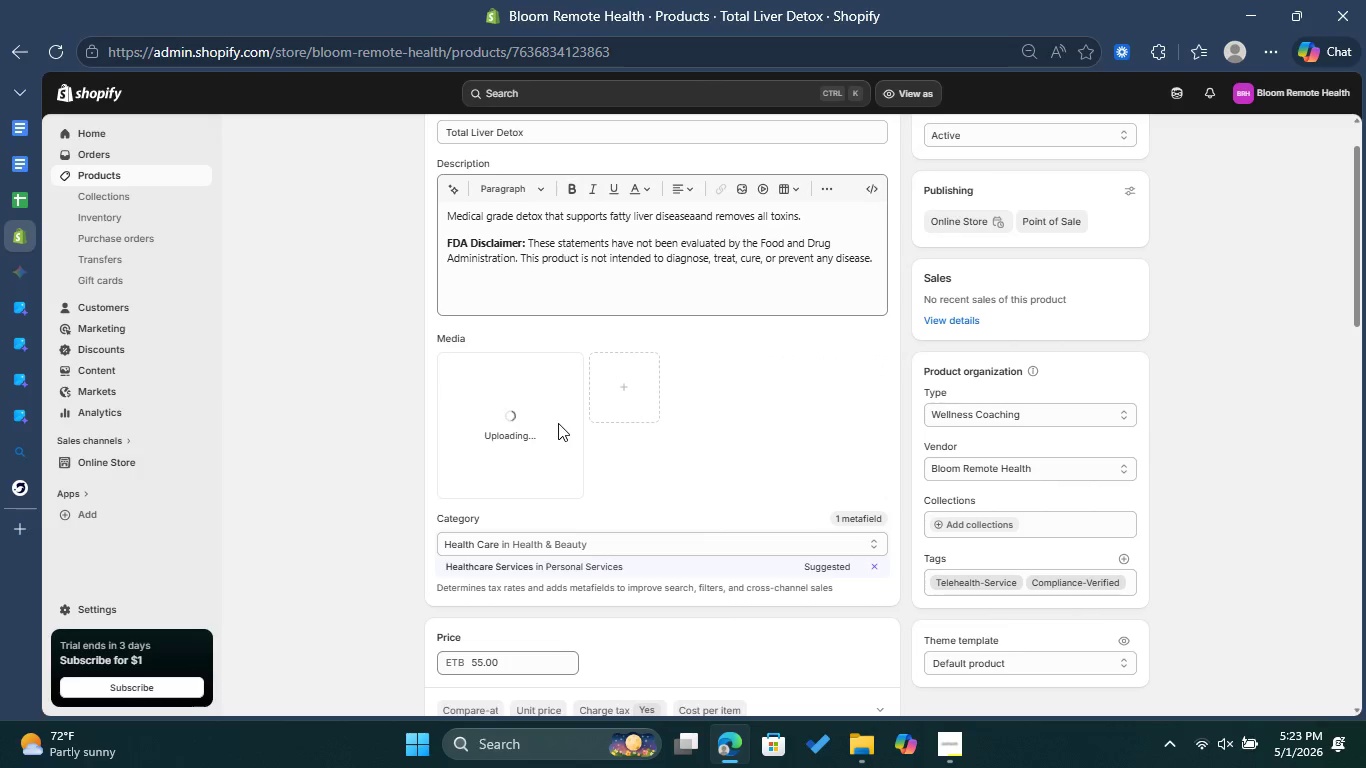 
scroll: coordinate [743, 452], scroll_direction: up, amount: 3.0
 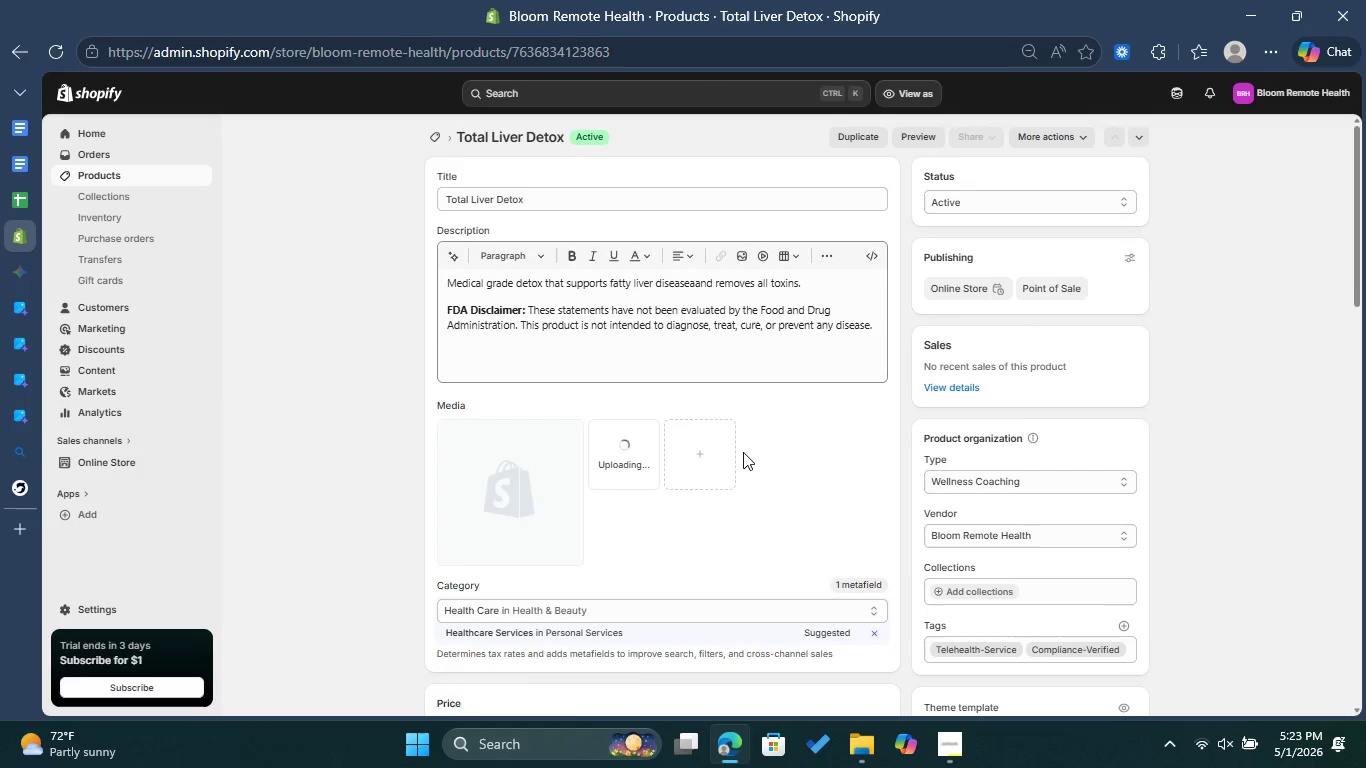 
scroll: coordinate [743, 452], scroll_direction: down, amount: 1.0
 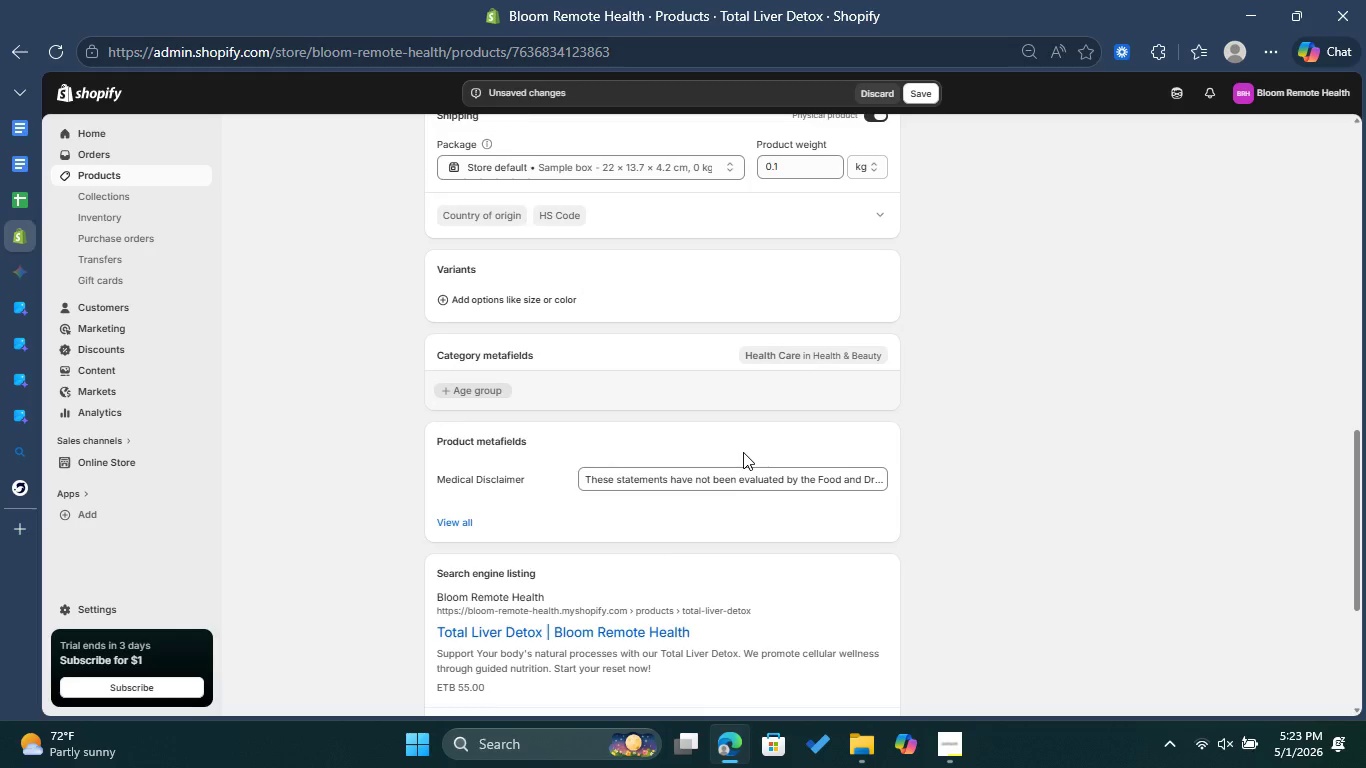 
scroll: coordinate [734, 451], scroll_direction: up, amount: 12.0
 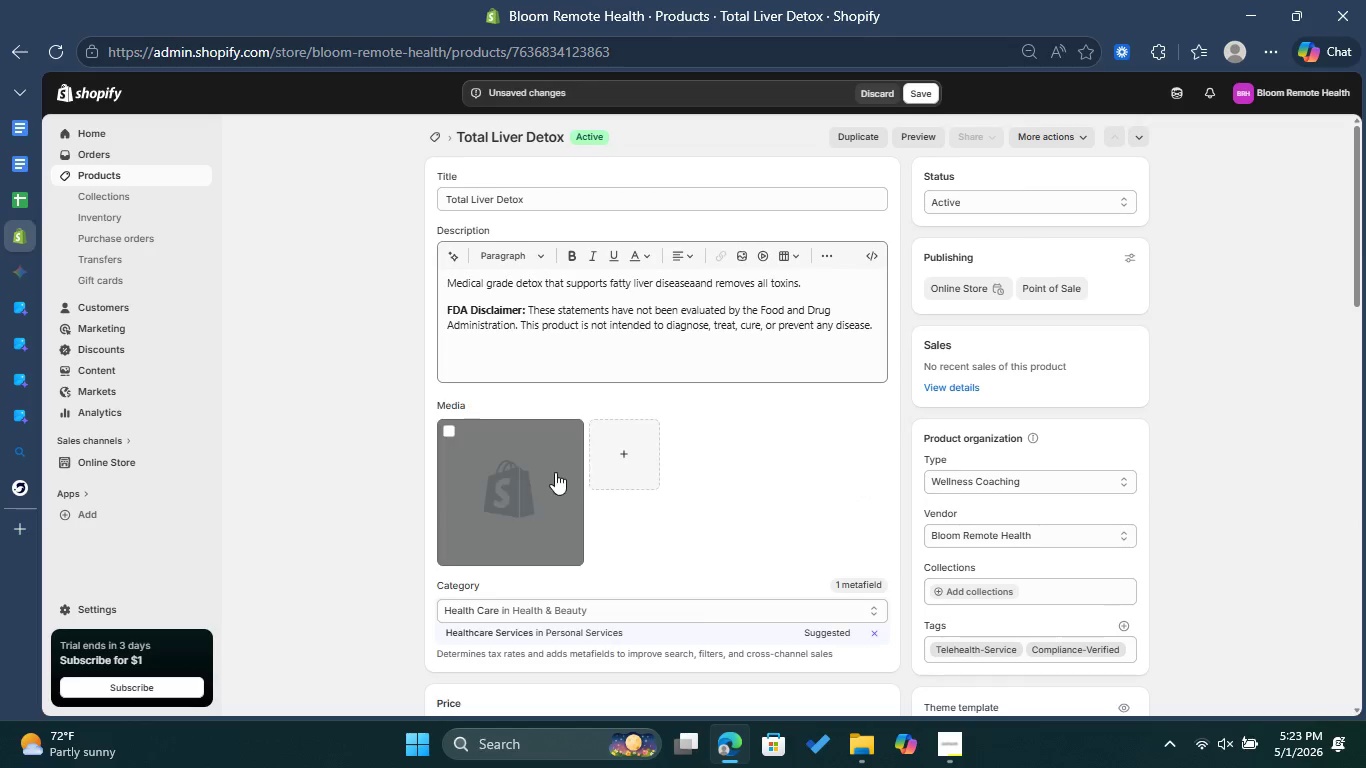 
left_click([555, 472])
 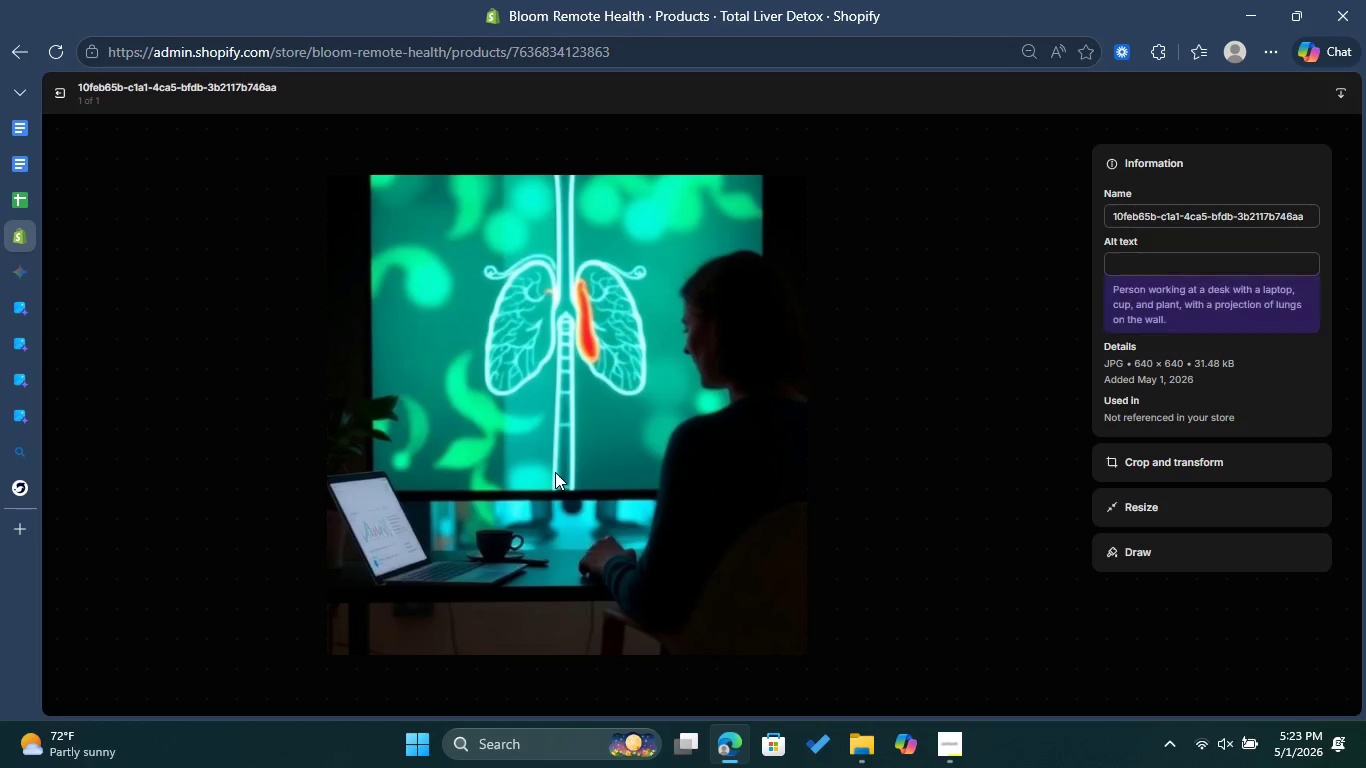 
left_click([1130, 266])
 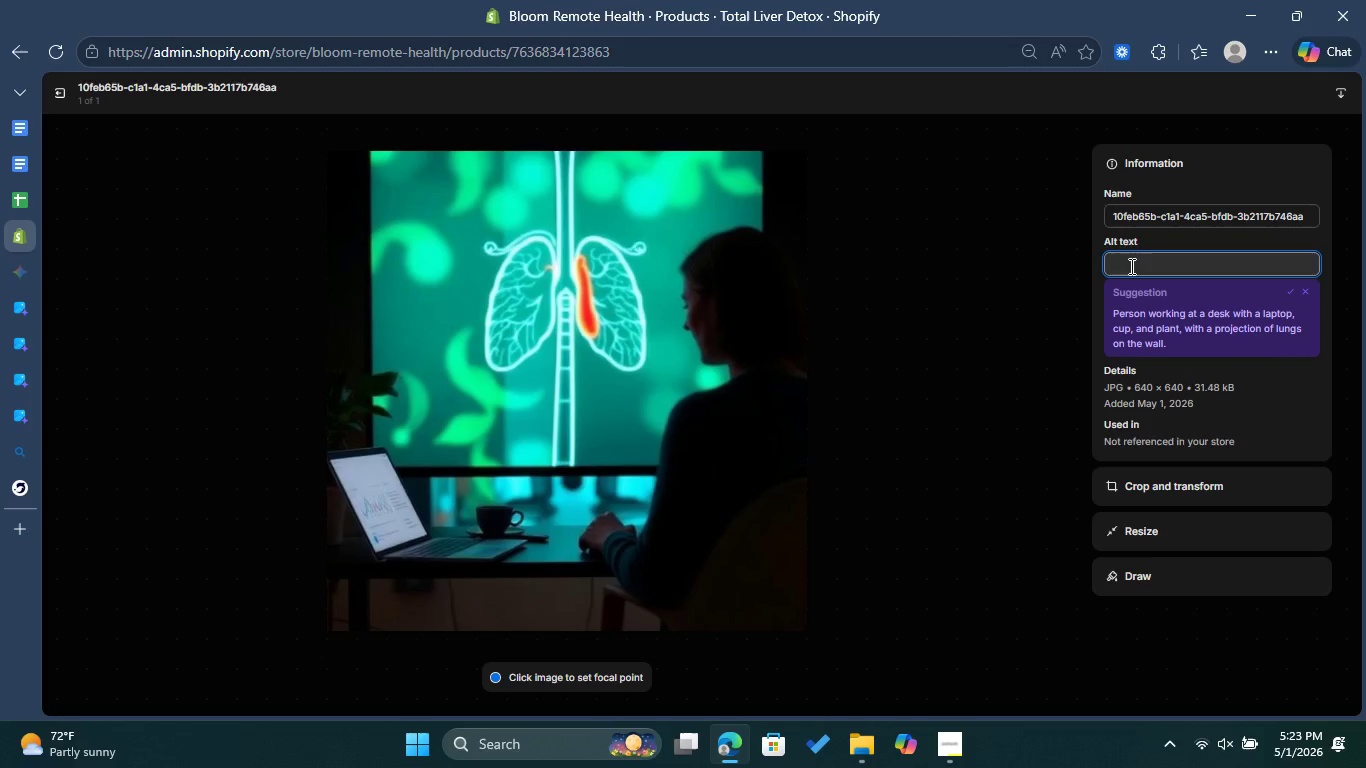 
key(Control+ControlLeft)
 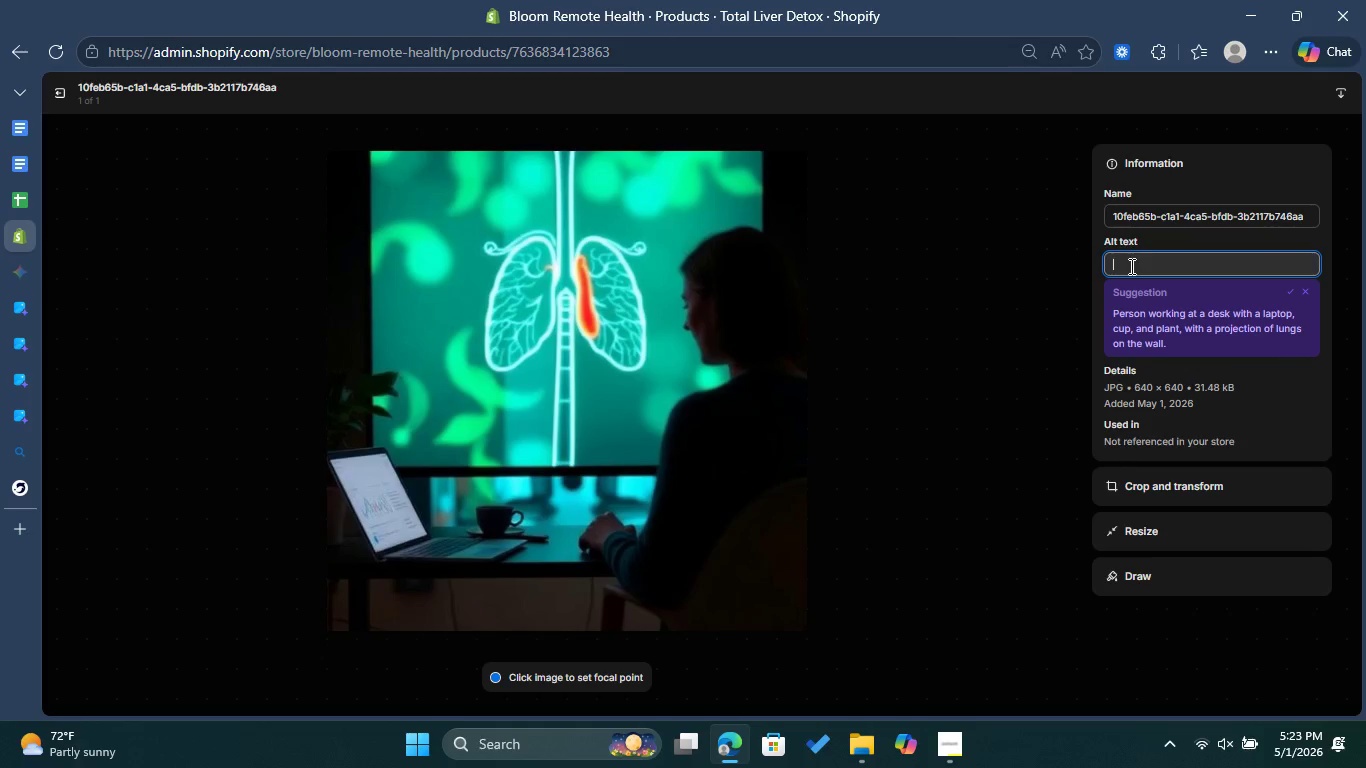 
key(Control+V)
 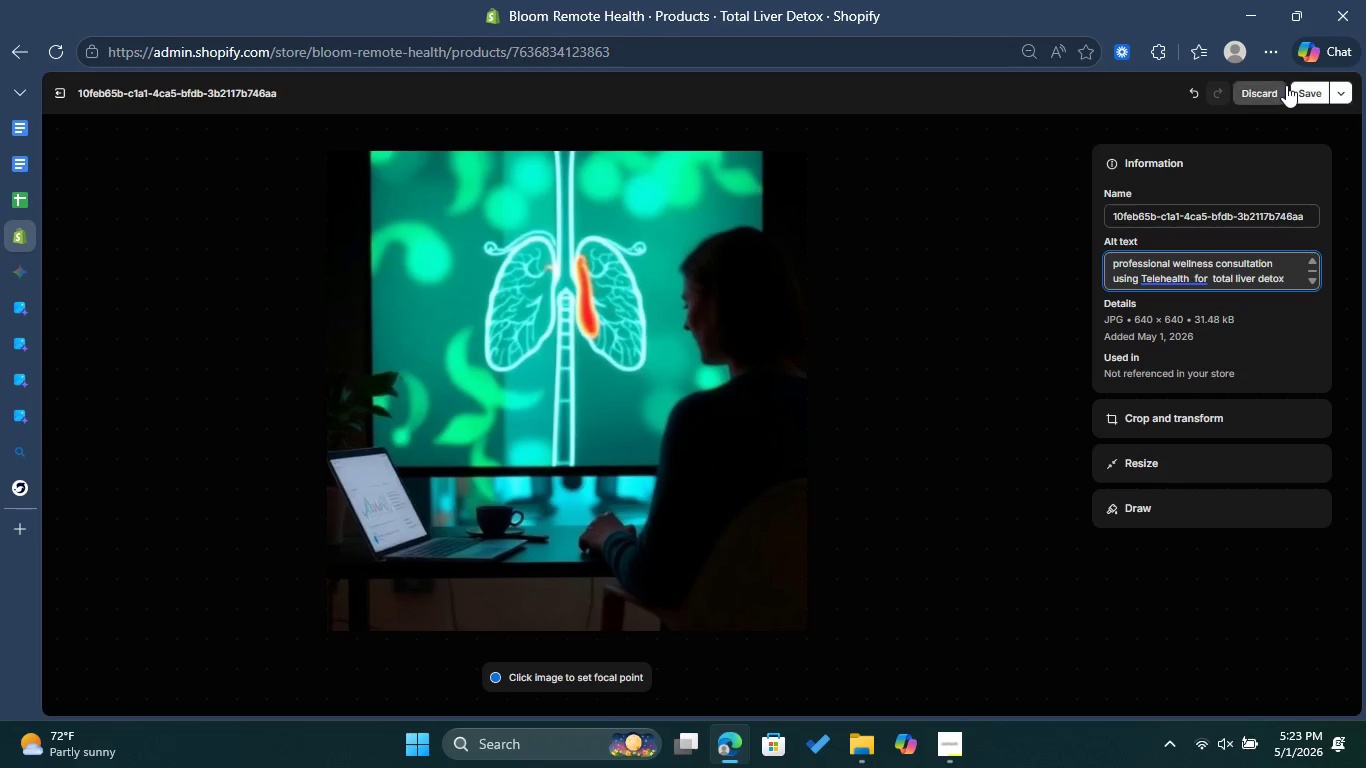 
left_click([1319, 91])
 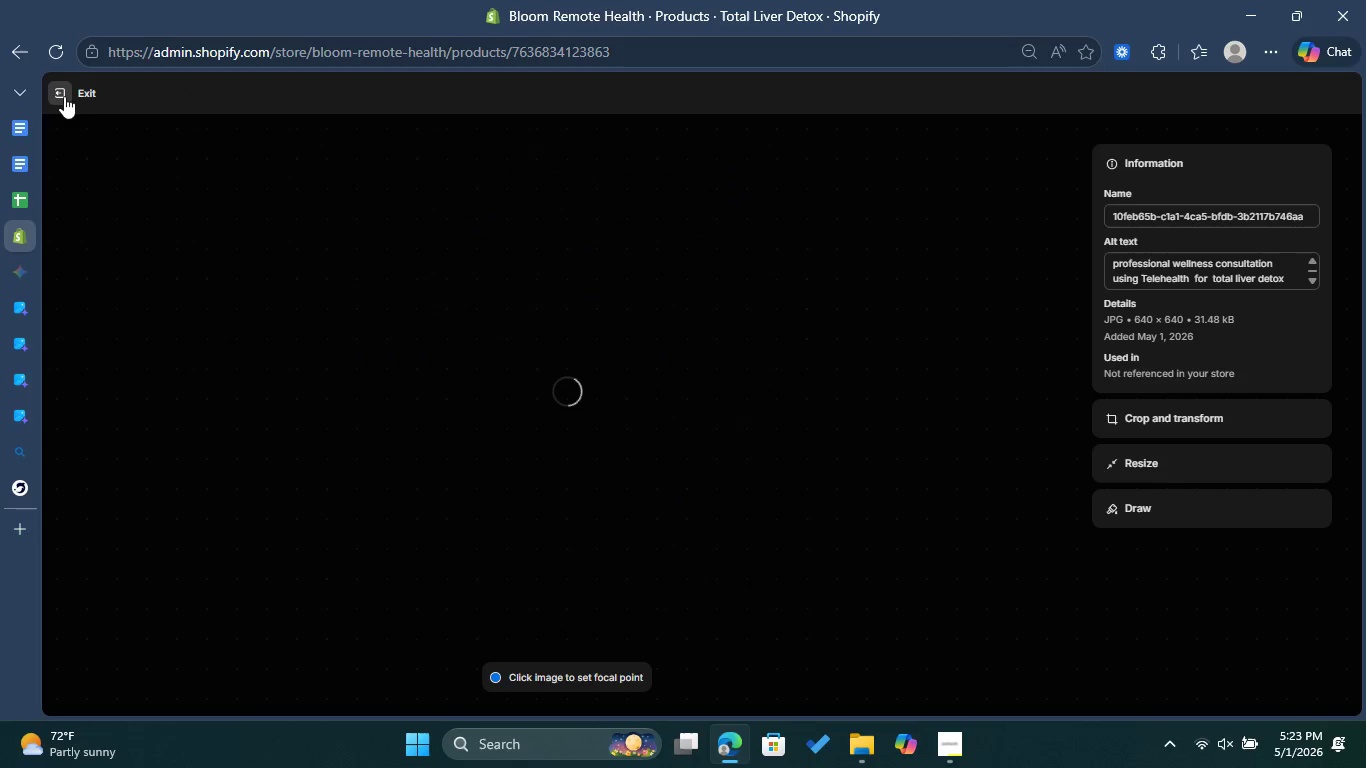 
left_click([63, 95])
 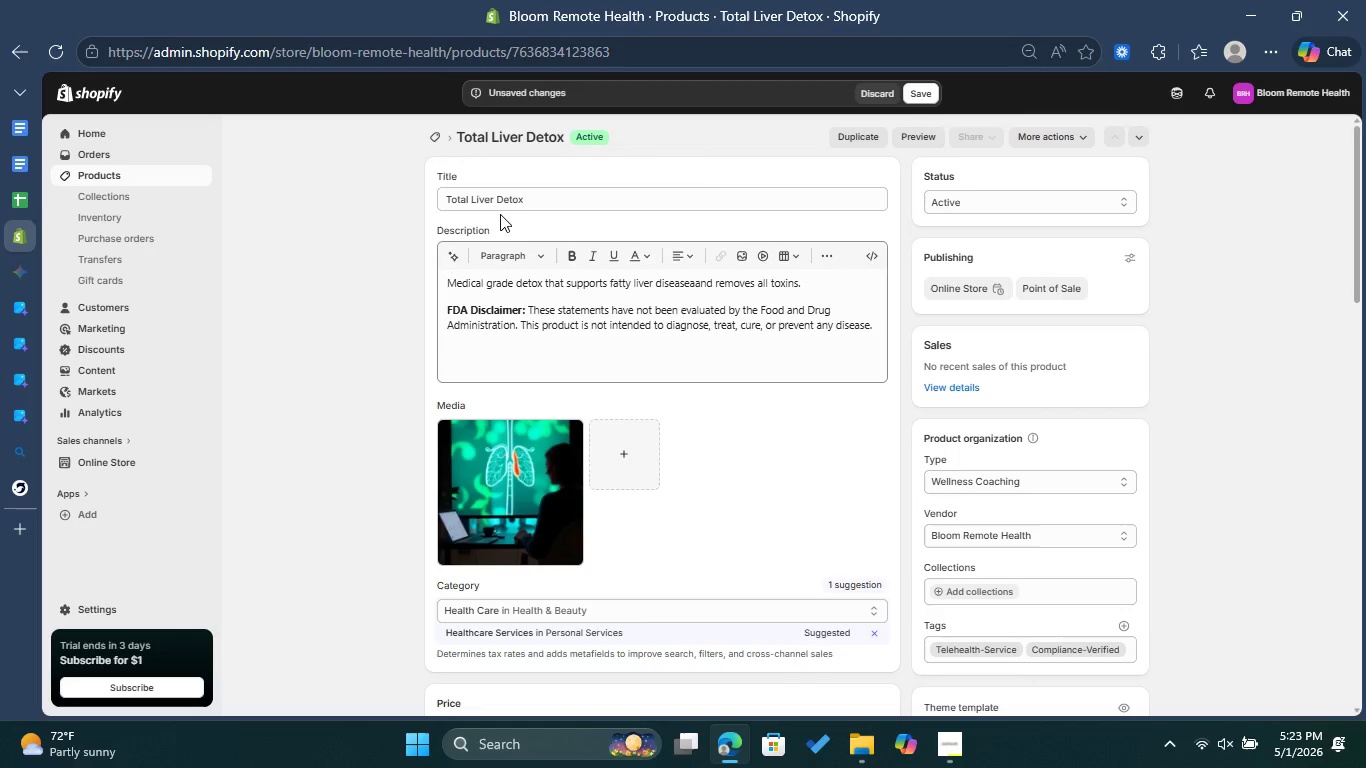 
scroll: coordinate [500, 214], scroll_direction: up, amount: 2.0
 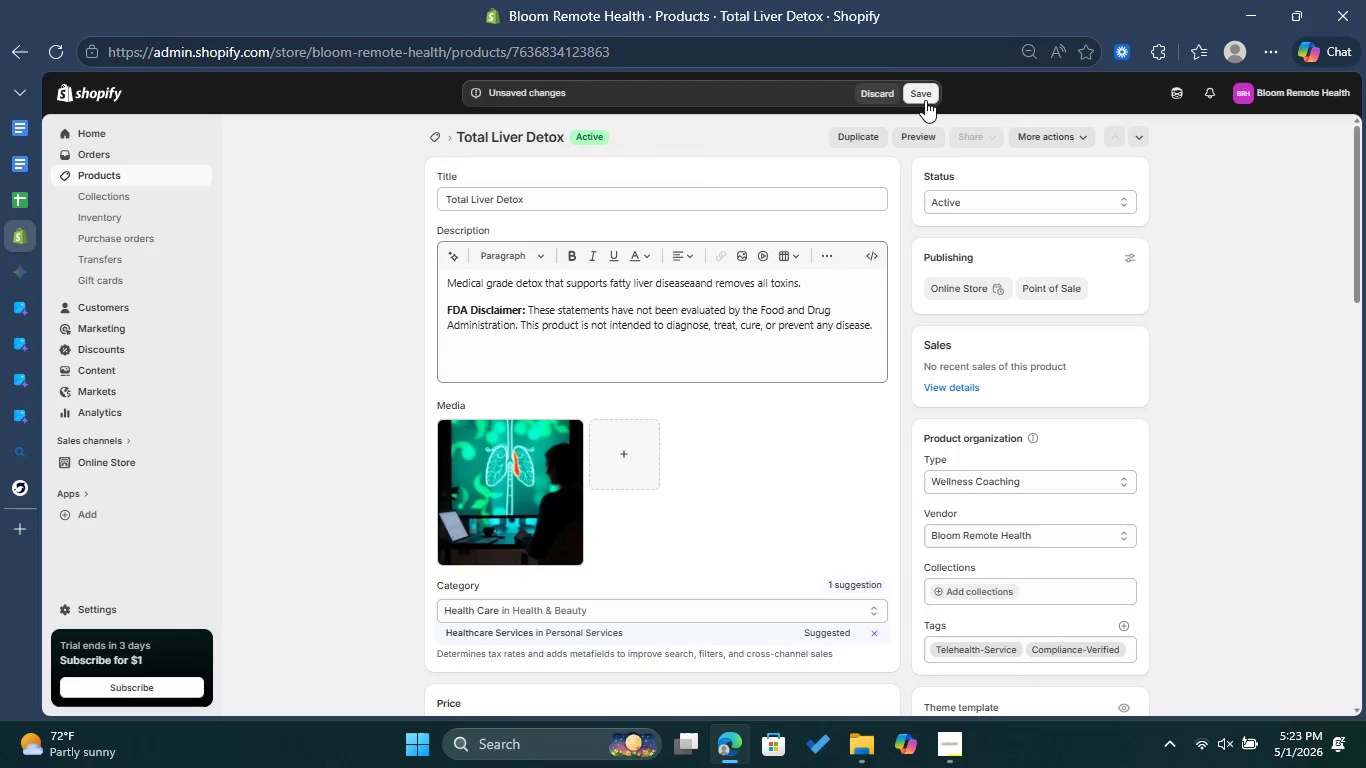 
left_click([925, 99])
 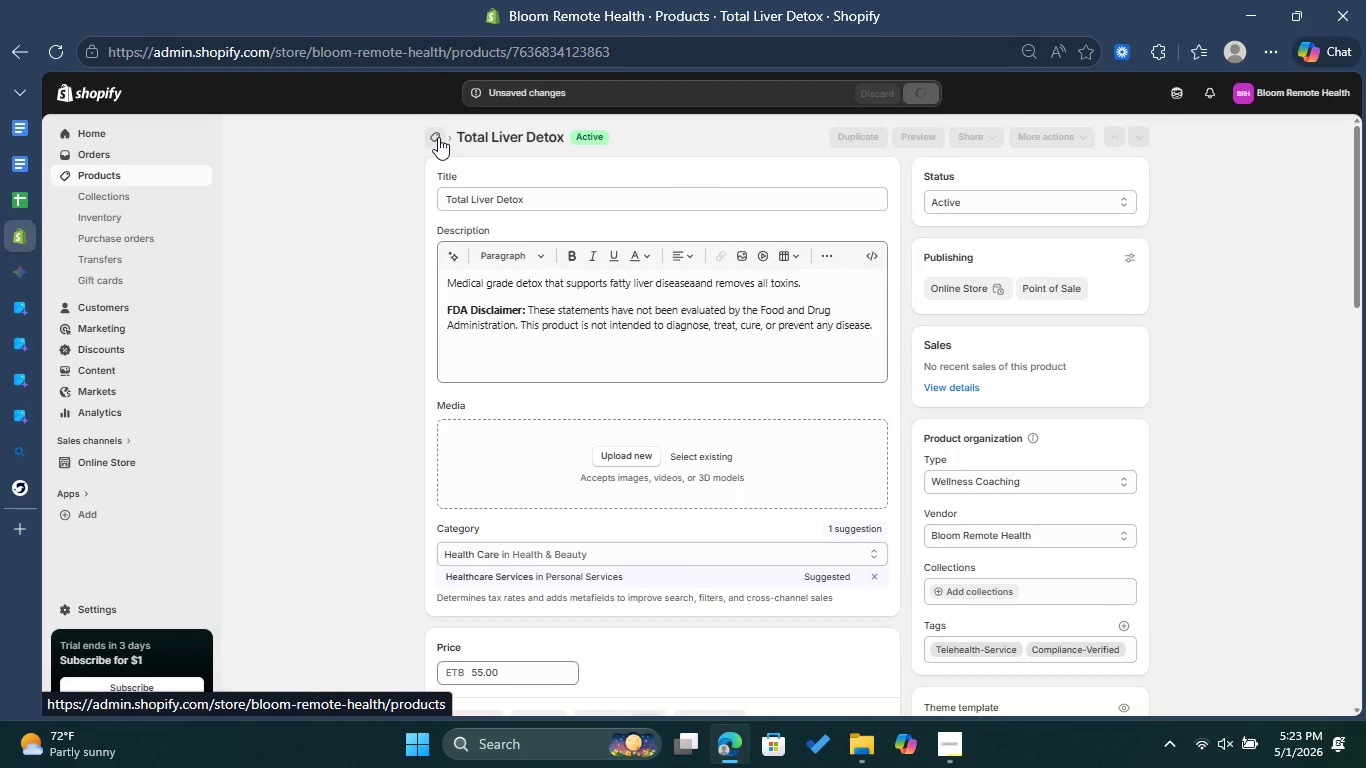 
wait(5.42)
 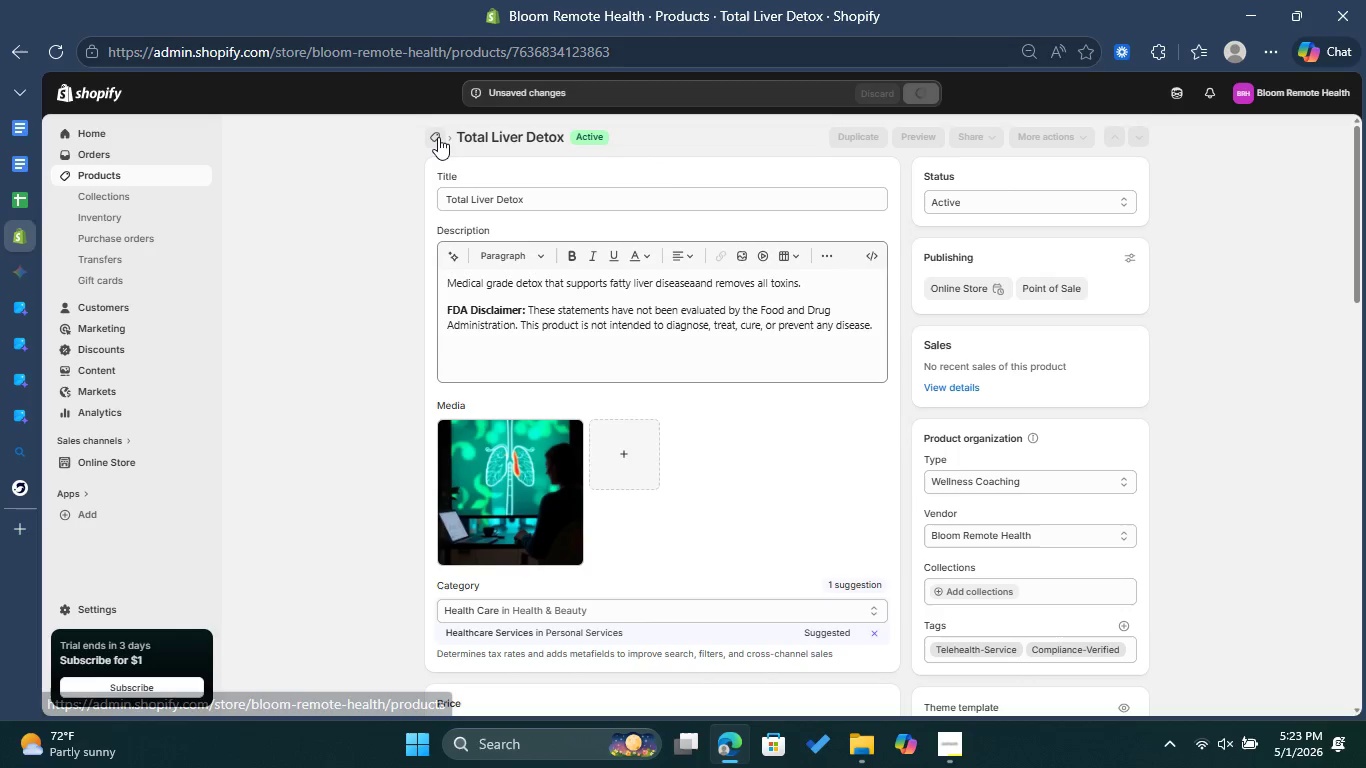 
left_click([438, 137])
 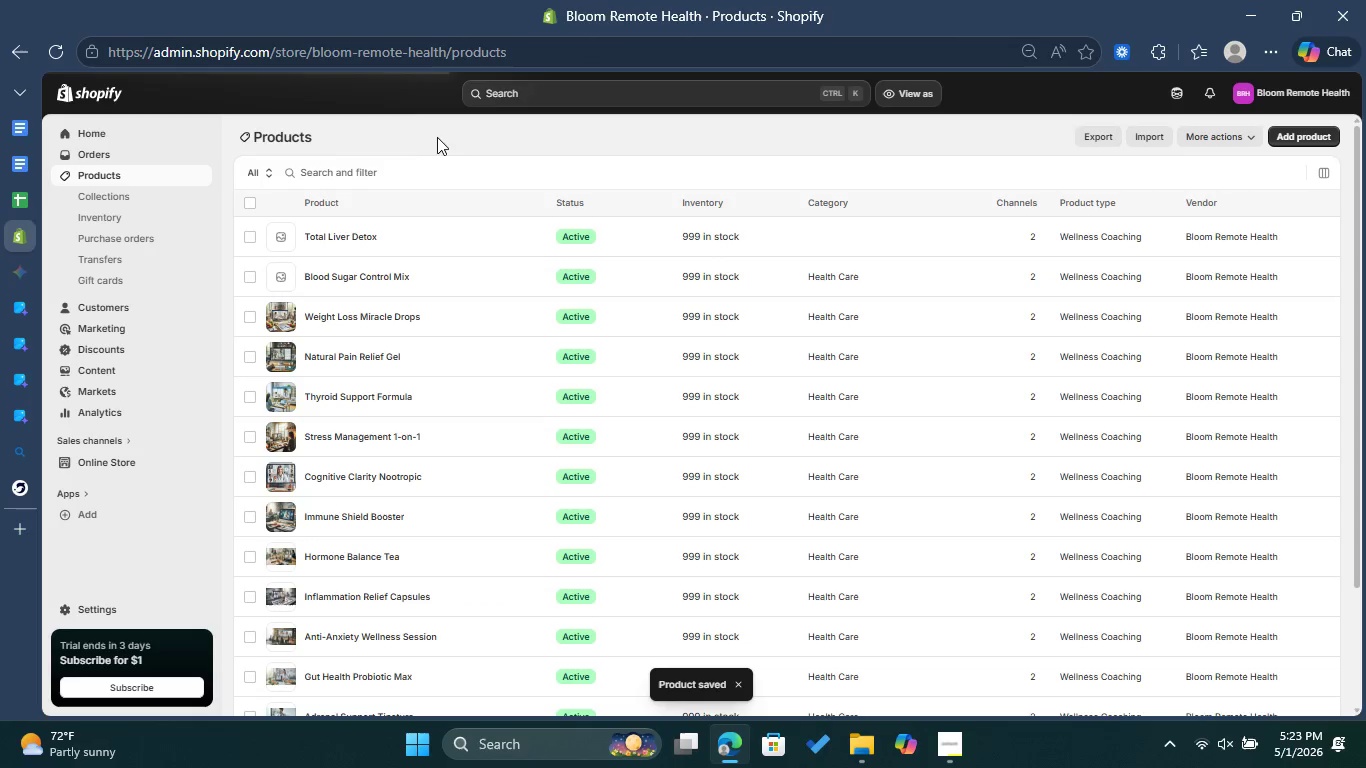 
wait(5.03)
 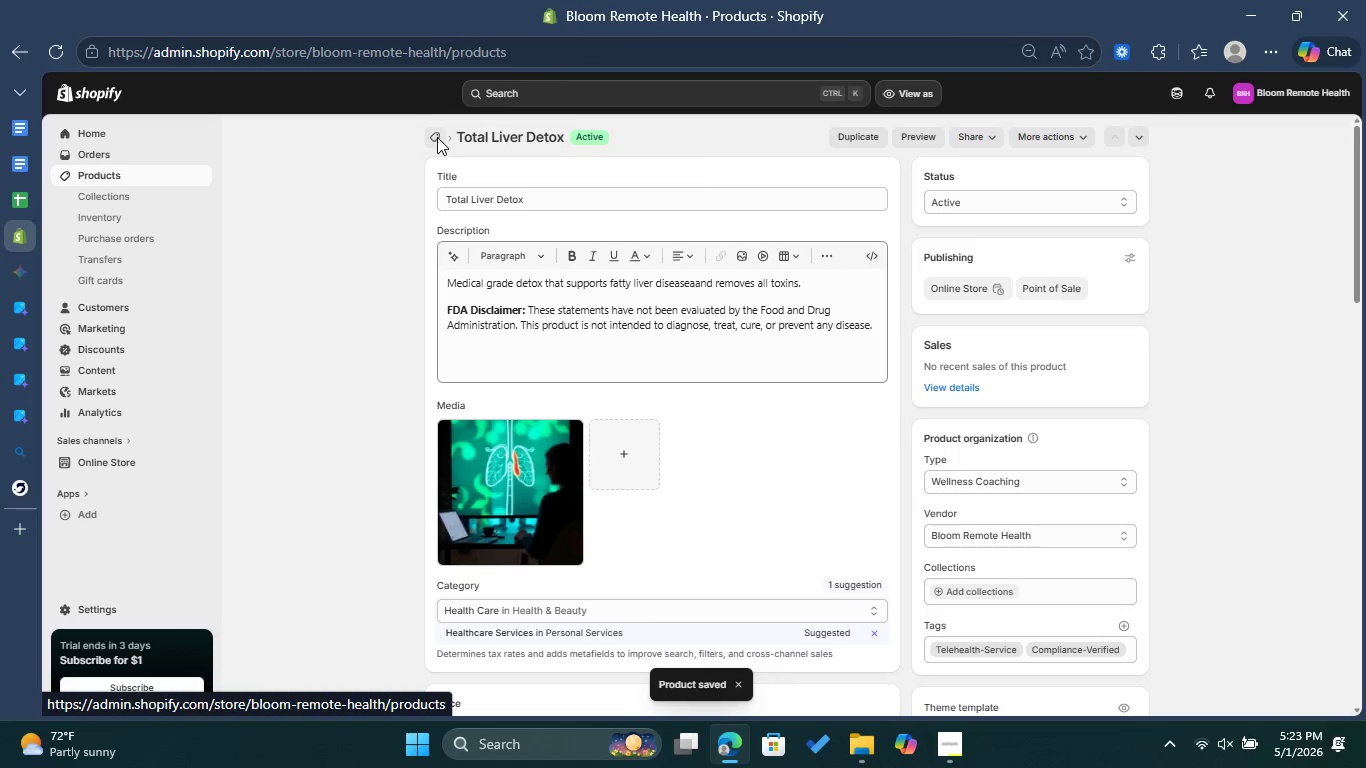 
left_click([365, 273])
 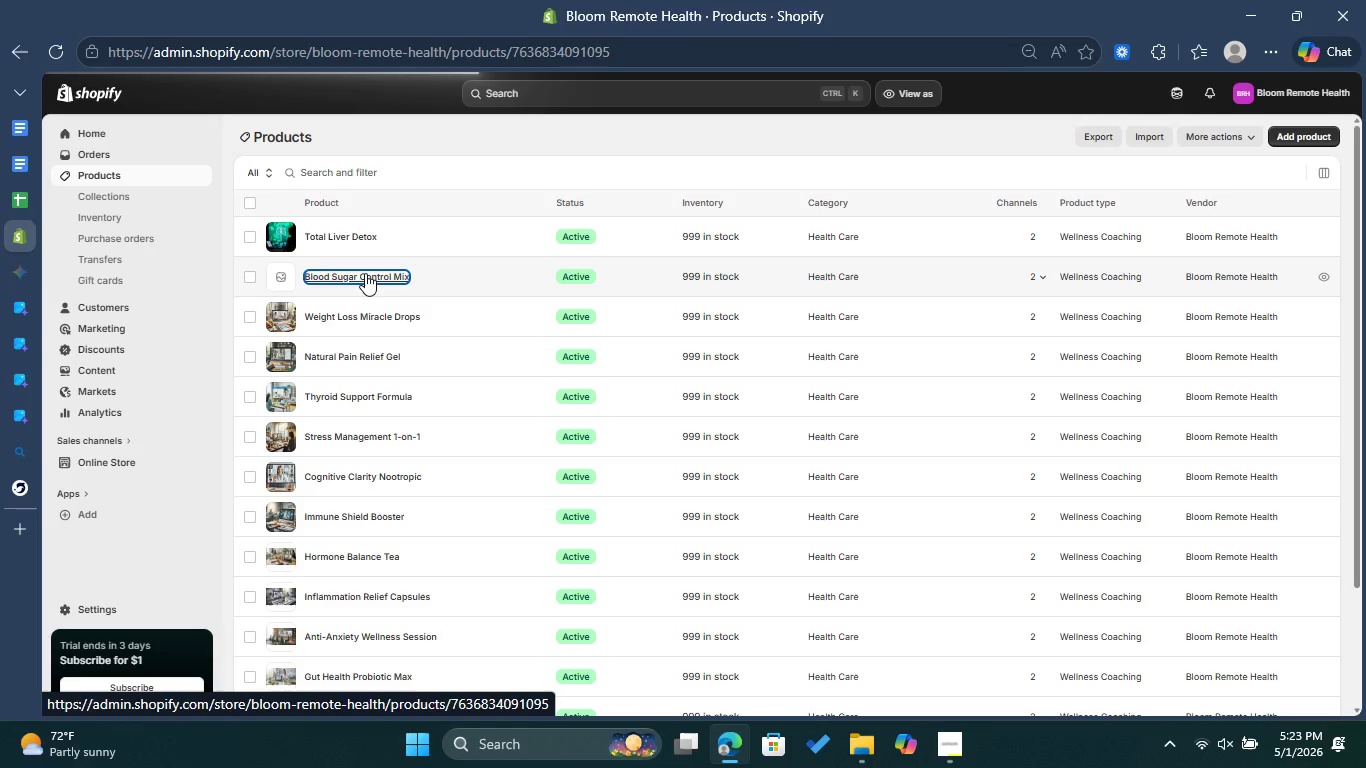 
wait(9.33)
 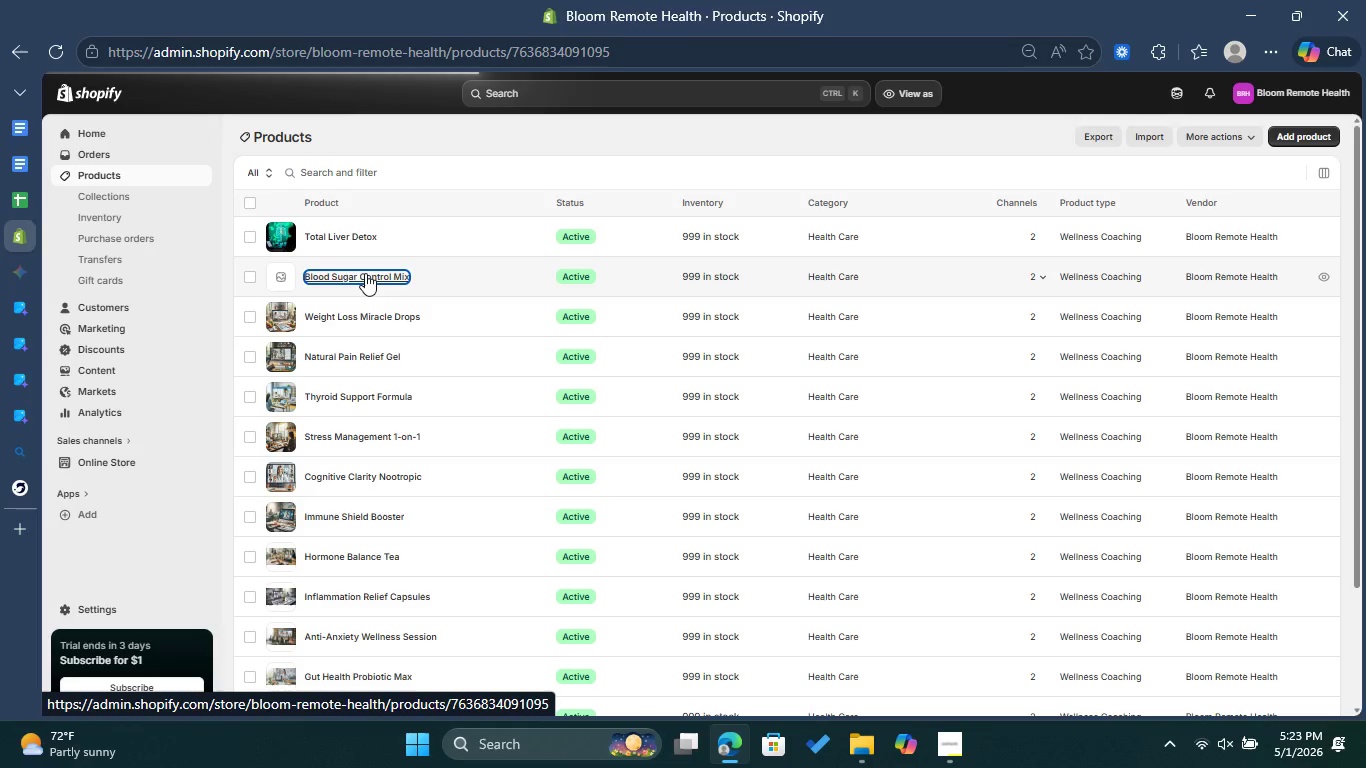 
left_click([636, 451])
 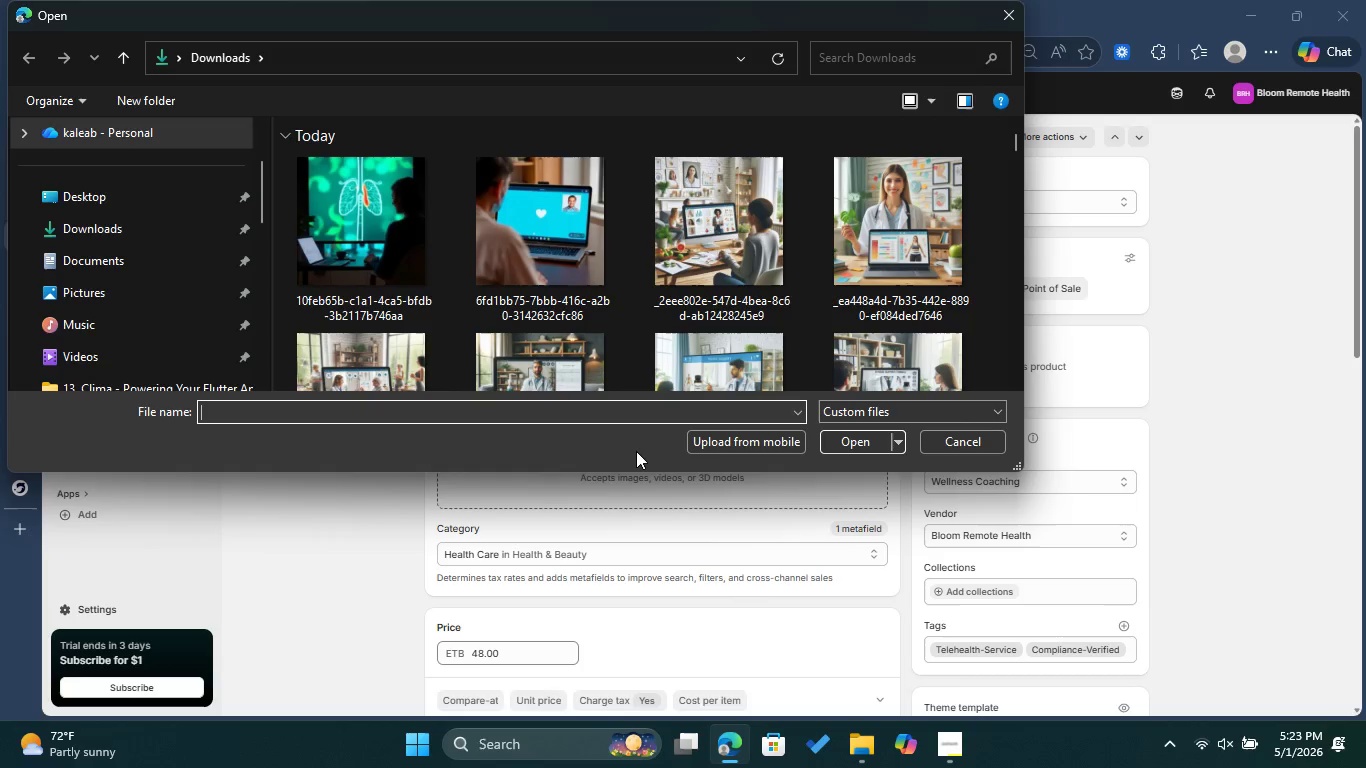 
left_click([585, 268])
 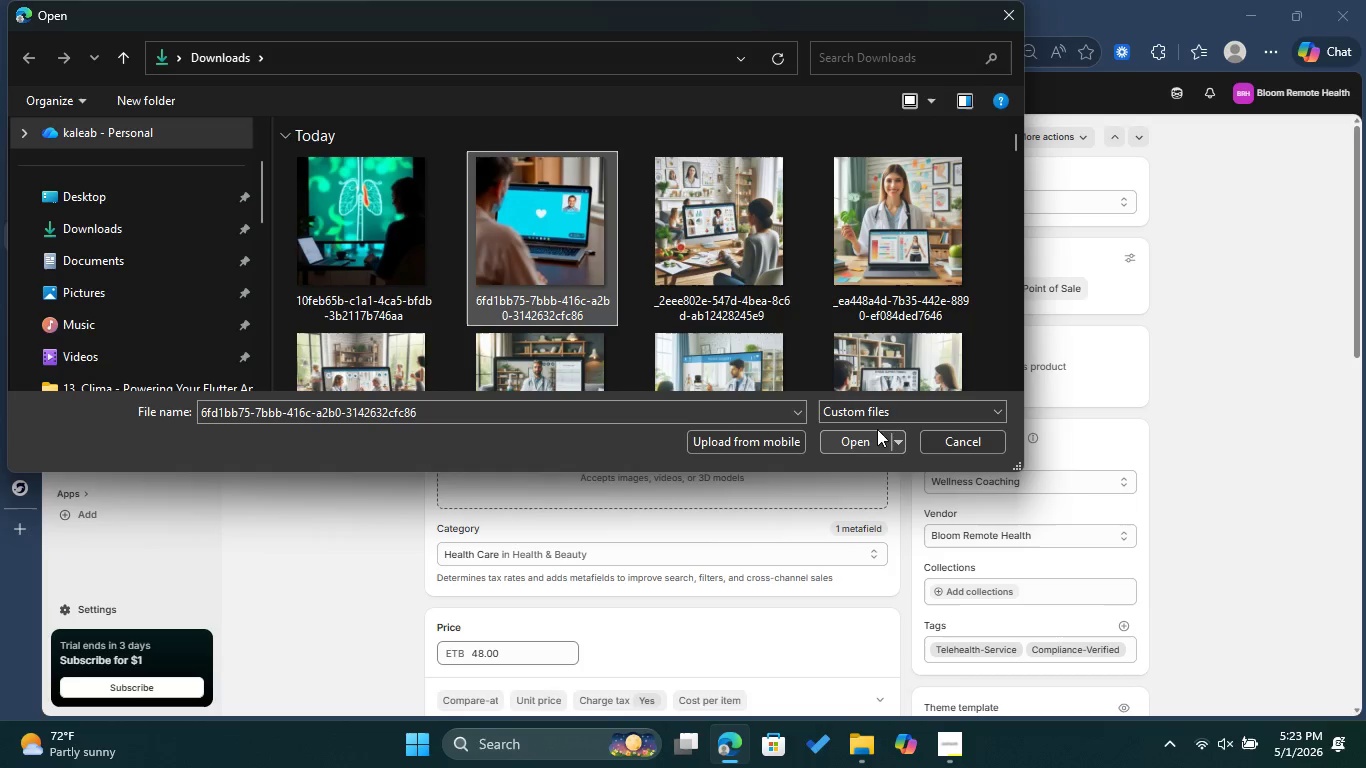 
left_click([869, 441])
 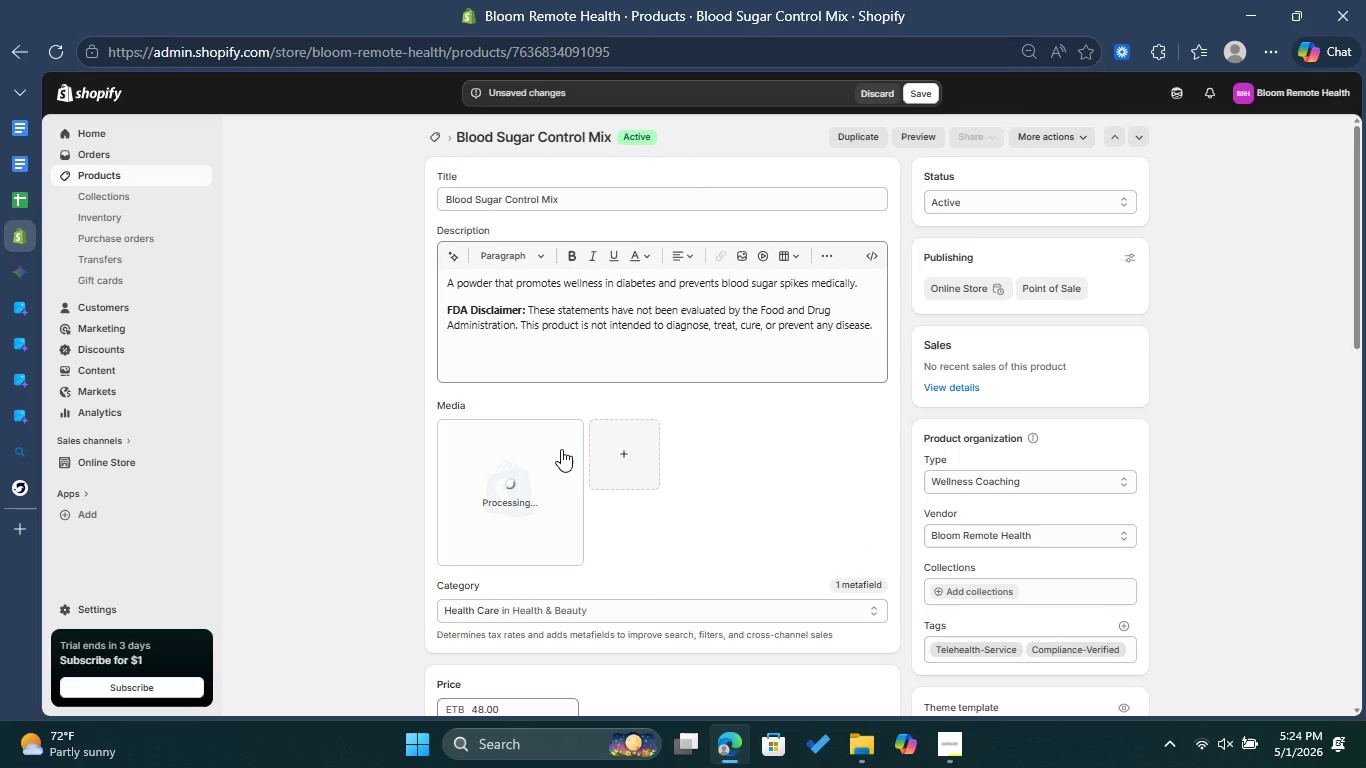 
wait(5.97)
 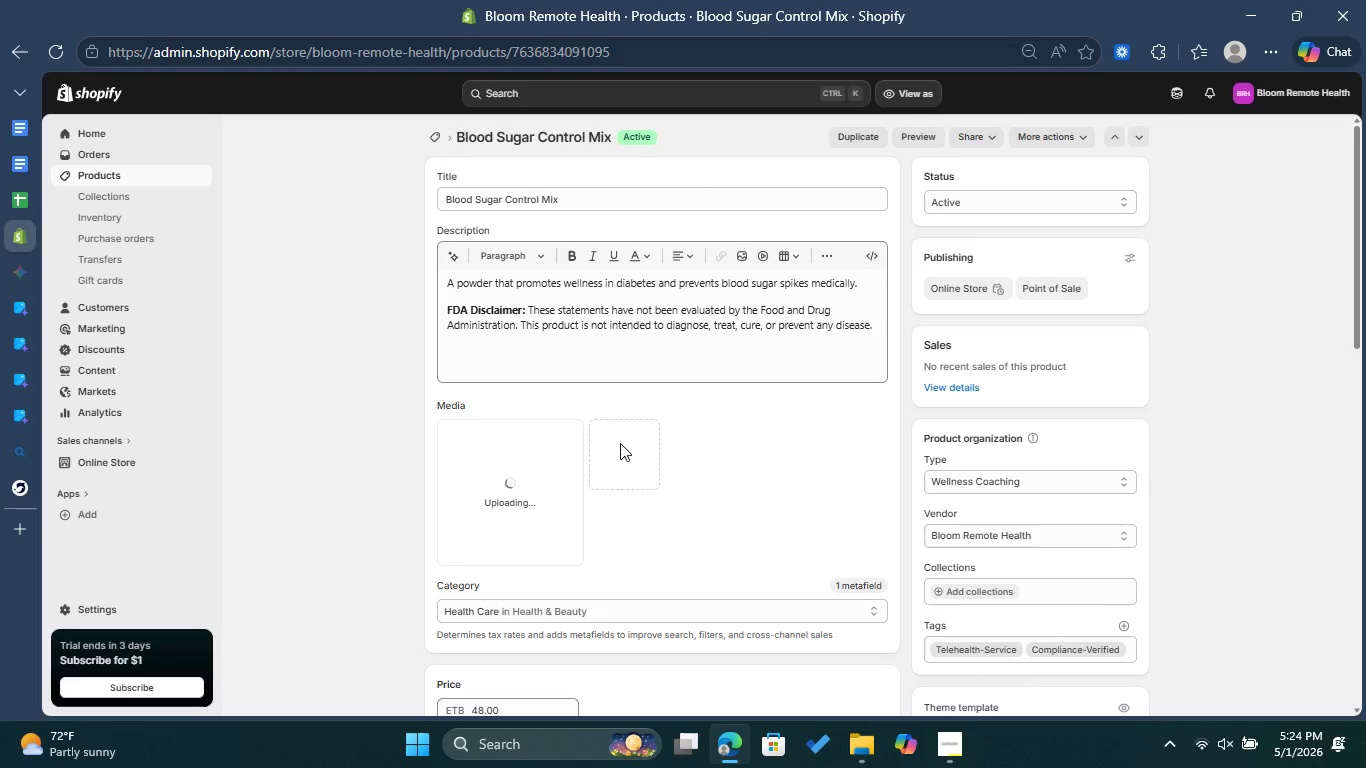 
left_click([548, 465])
 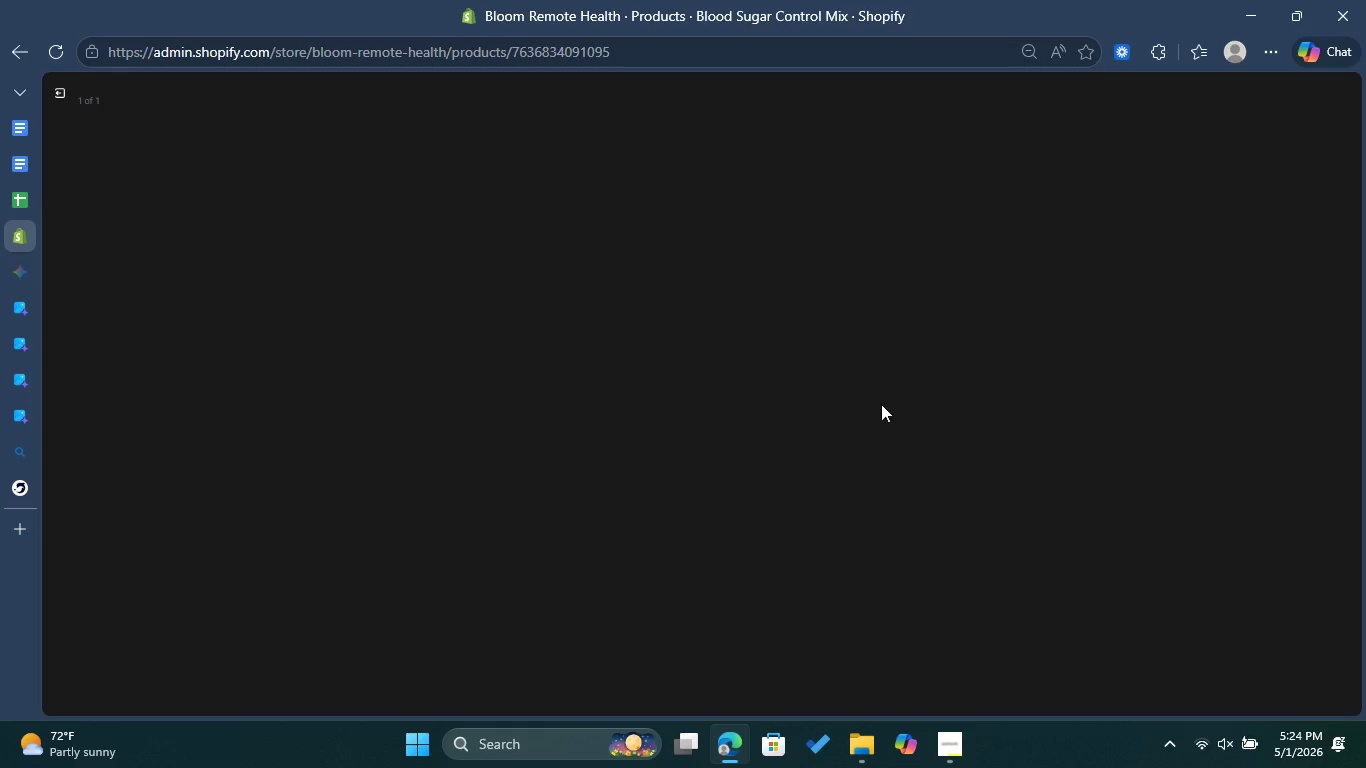 
mouse_move([911, 391])
 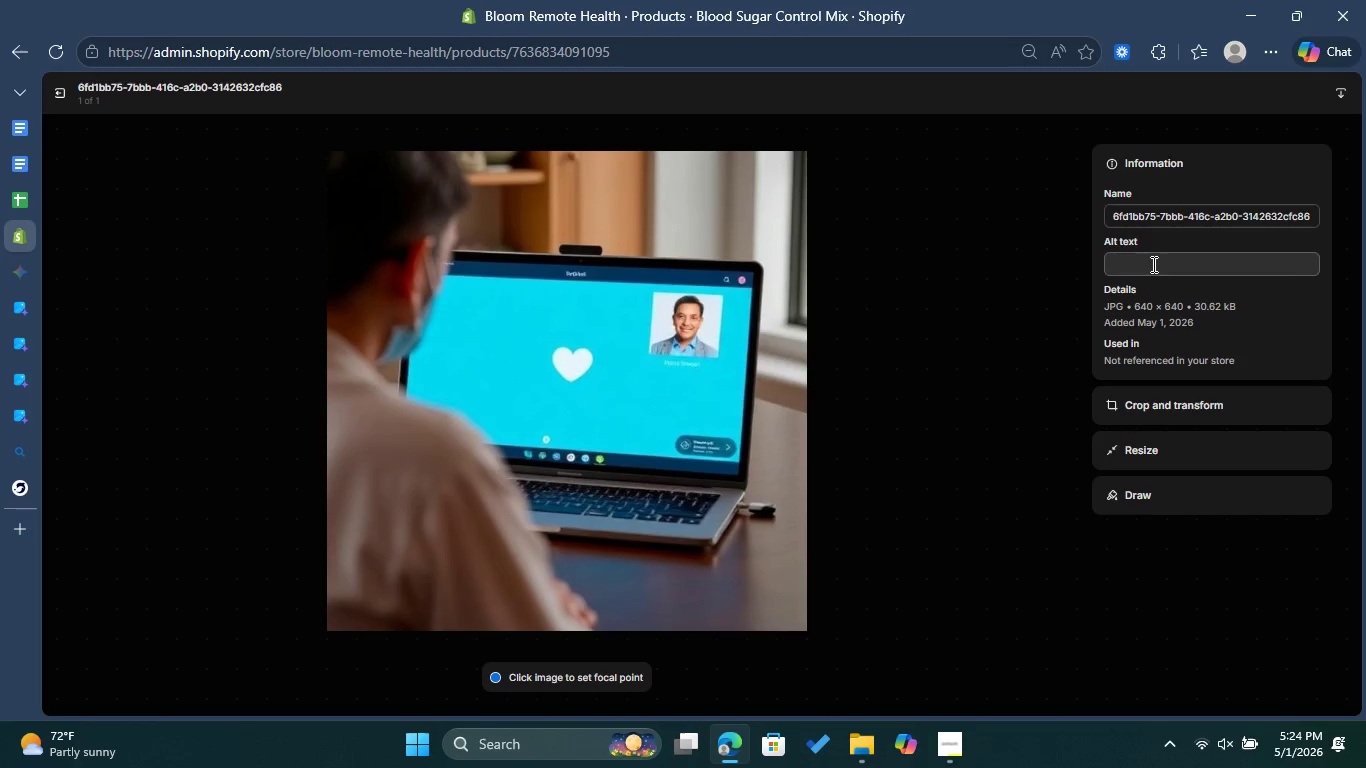 
left_click([1153, 263])
 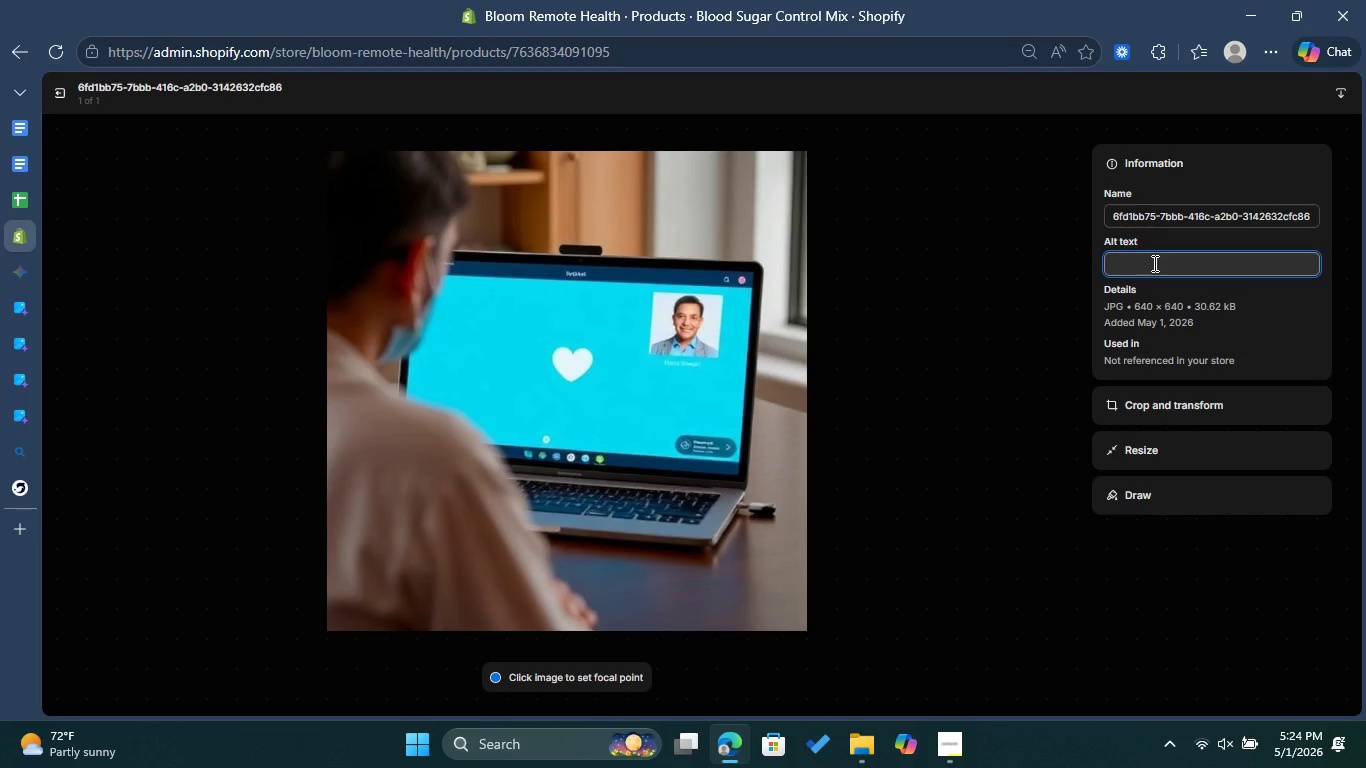 
key(Control+V)
 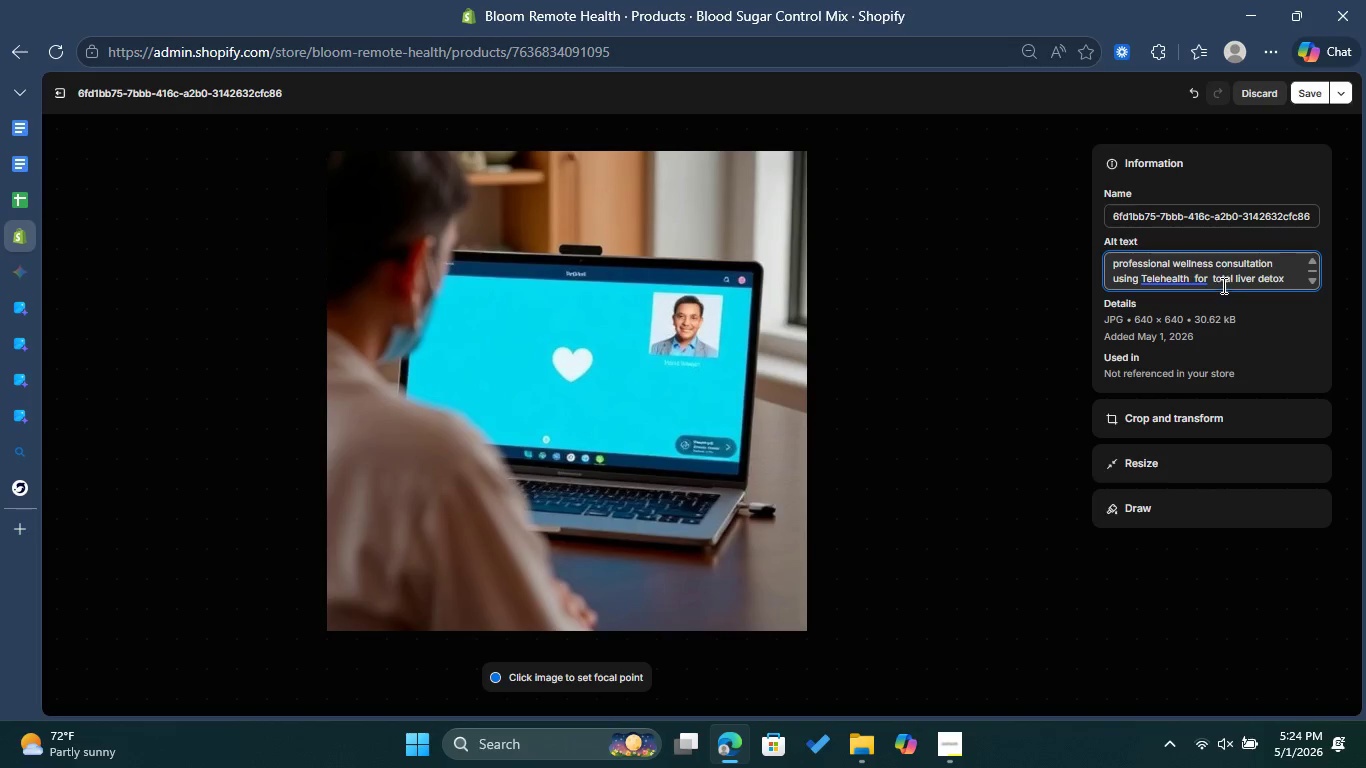 
left_click_drag(start_coordinate=[1212, 276], to_coordinate=[1287, 274])
 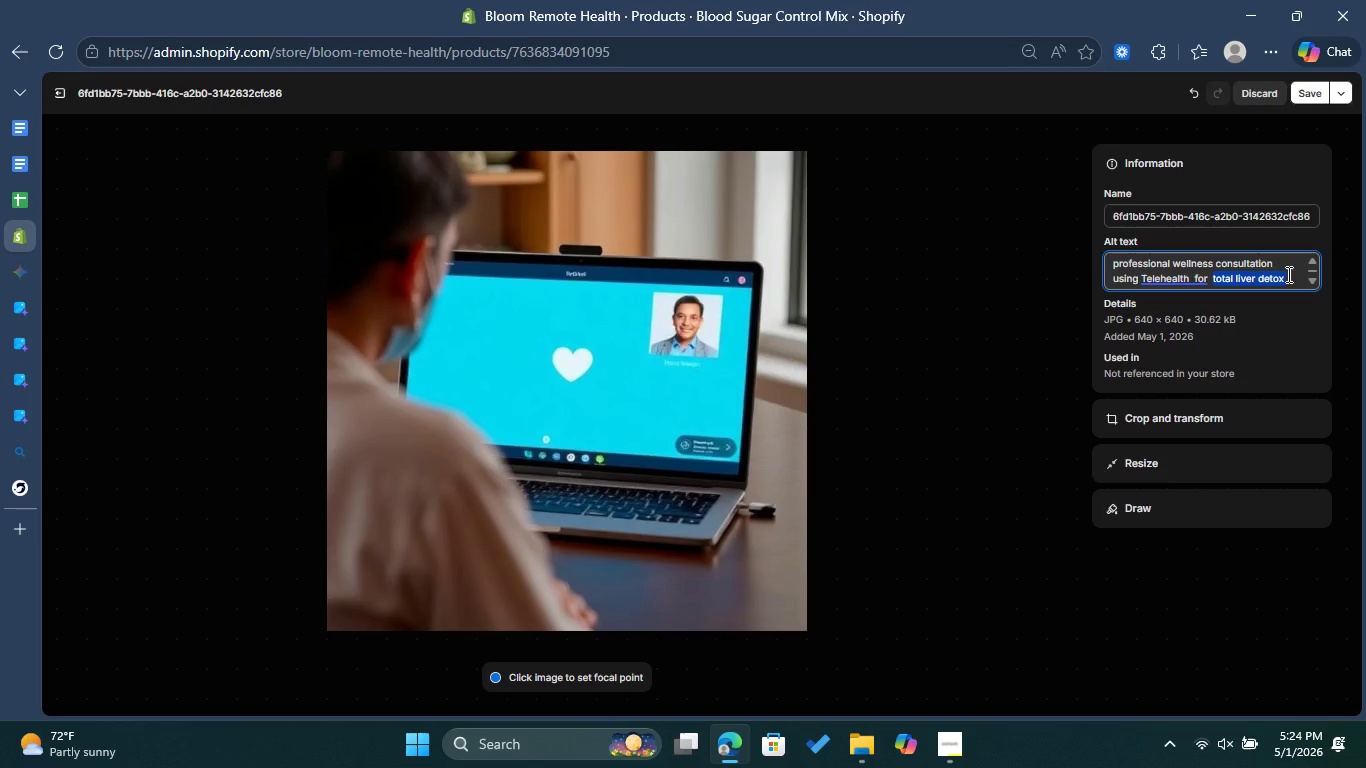 
type(Blood suger control mix)
 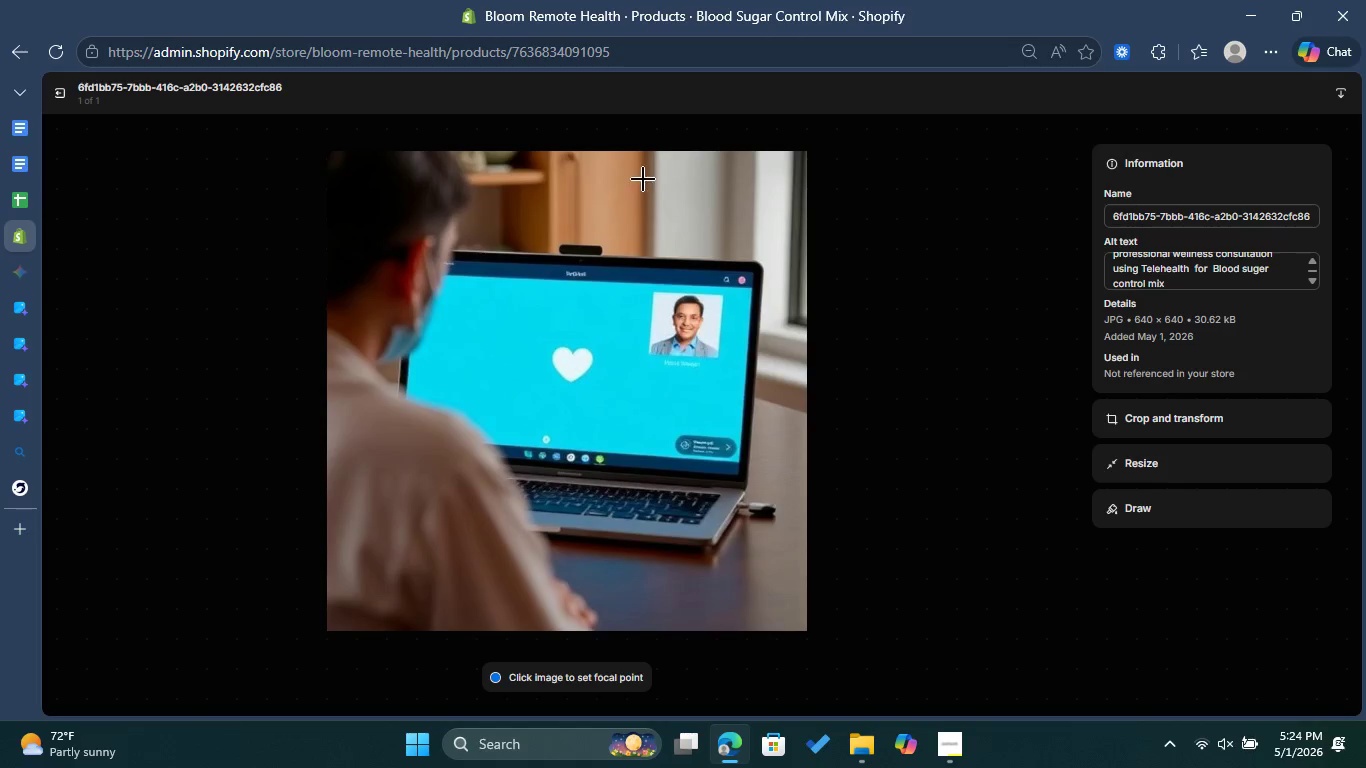 
wait(6.2)
 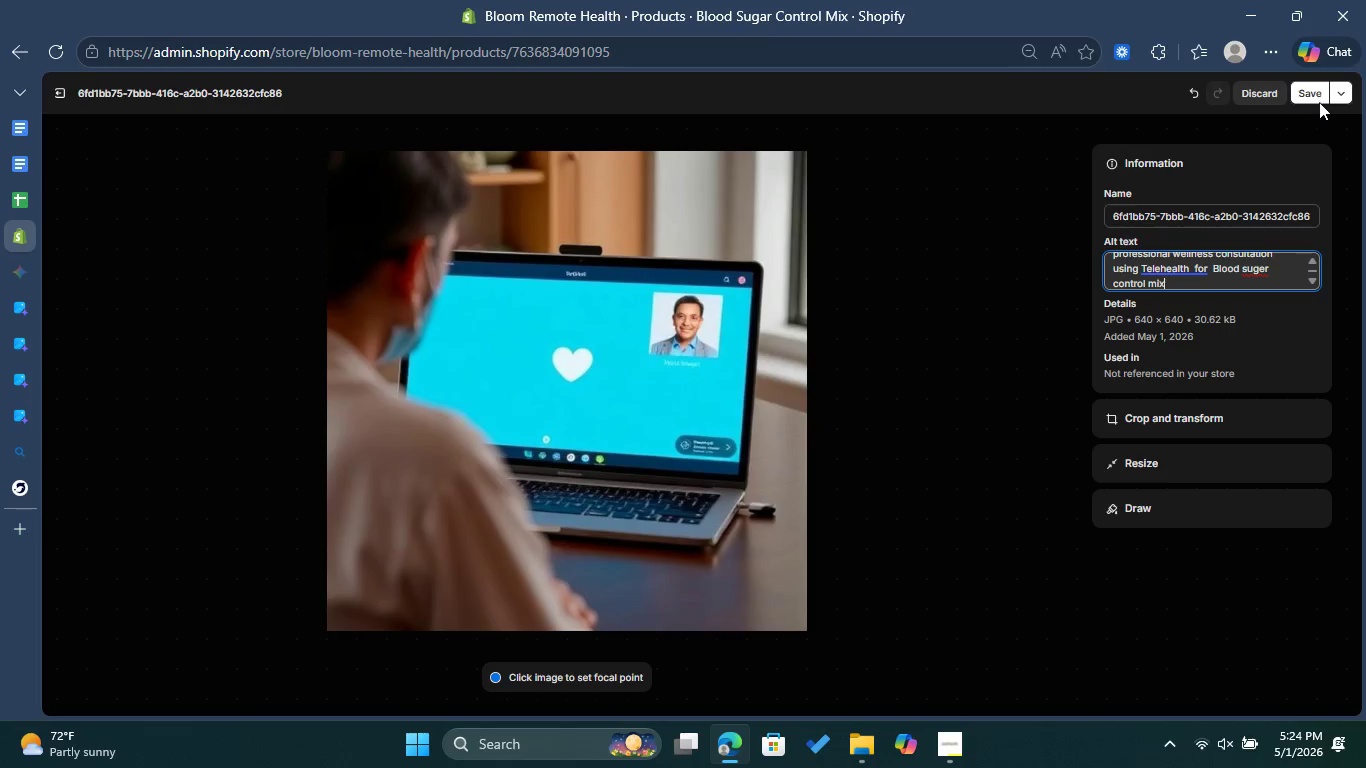 
left_click([64, 92])
 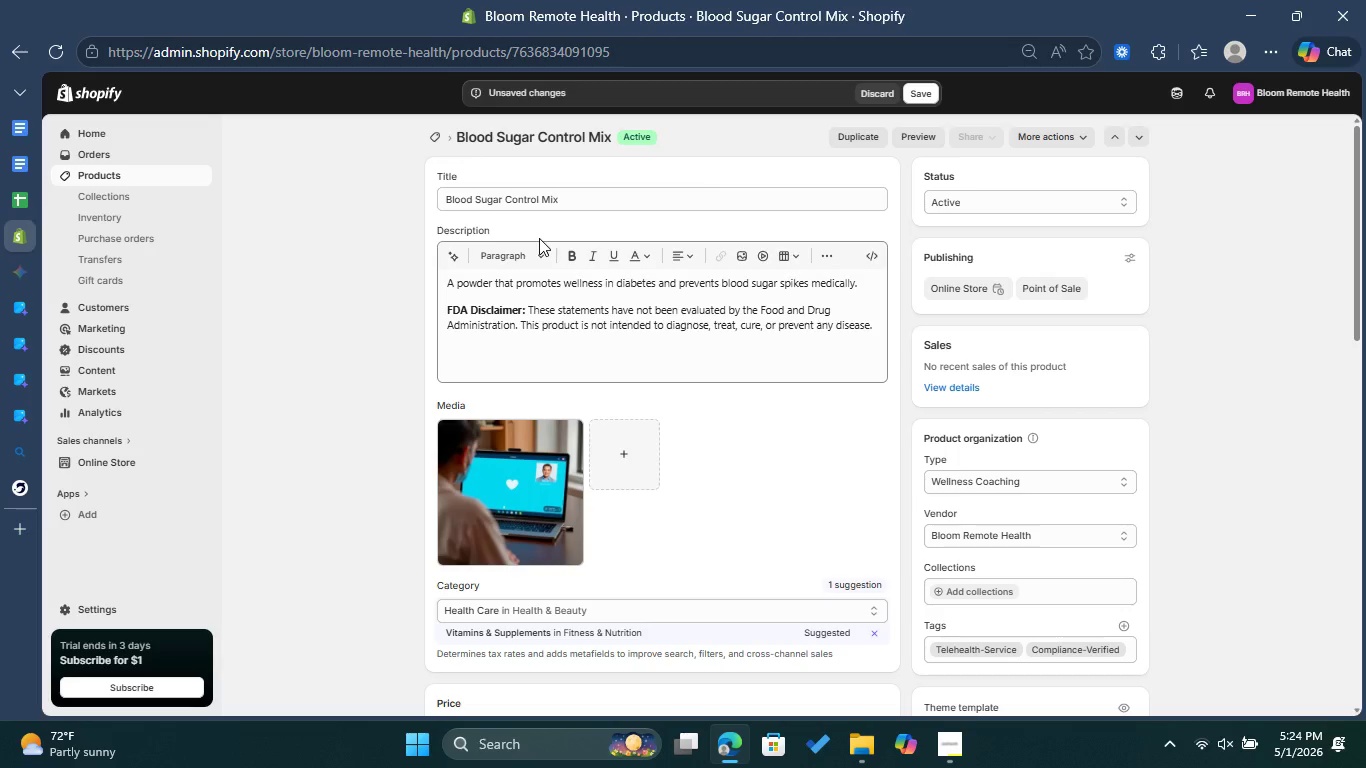 
wait(5.45)
 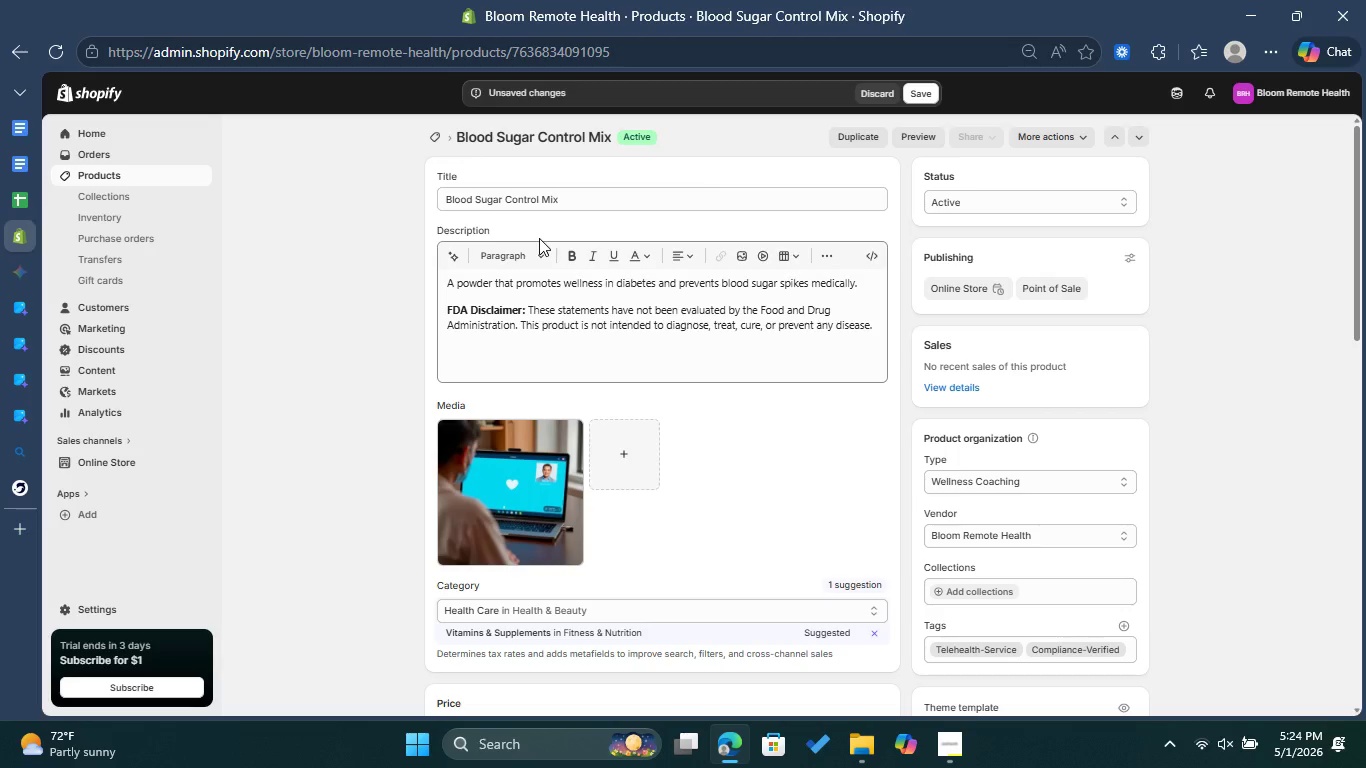 
left_click([911, 96])
 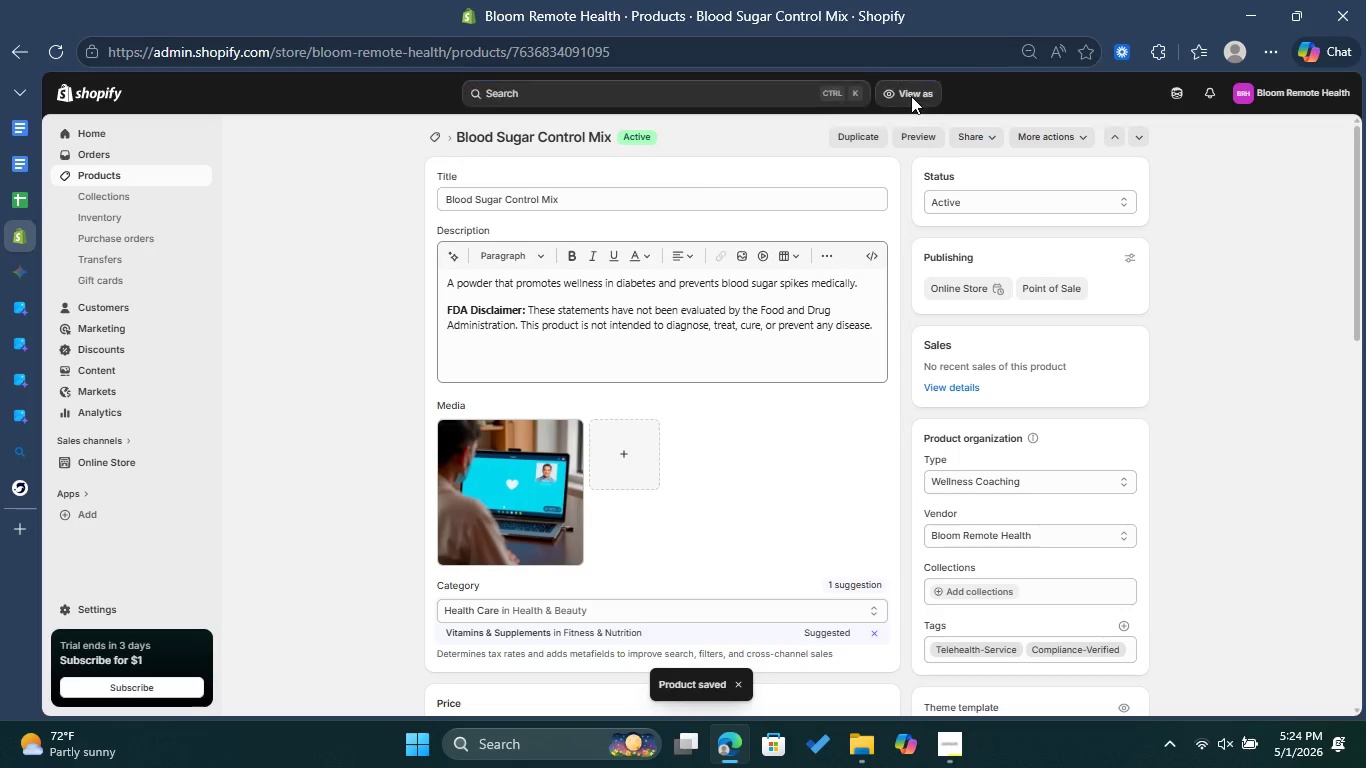 
wait(6.8)
 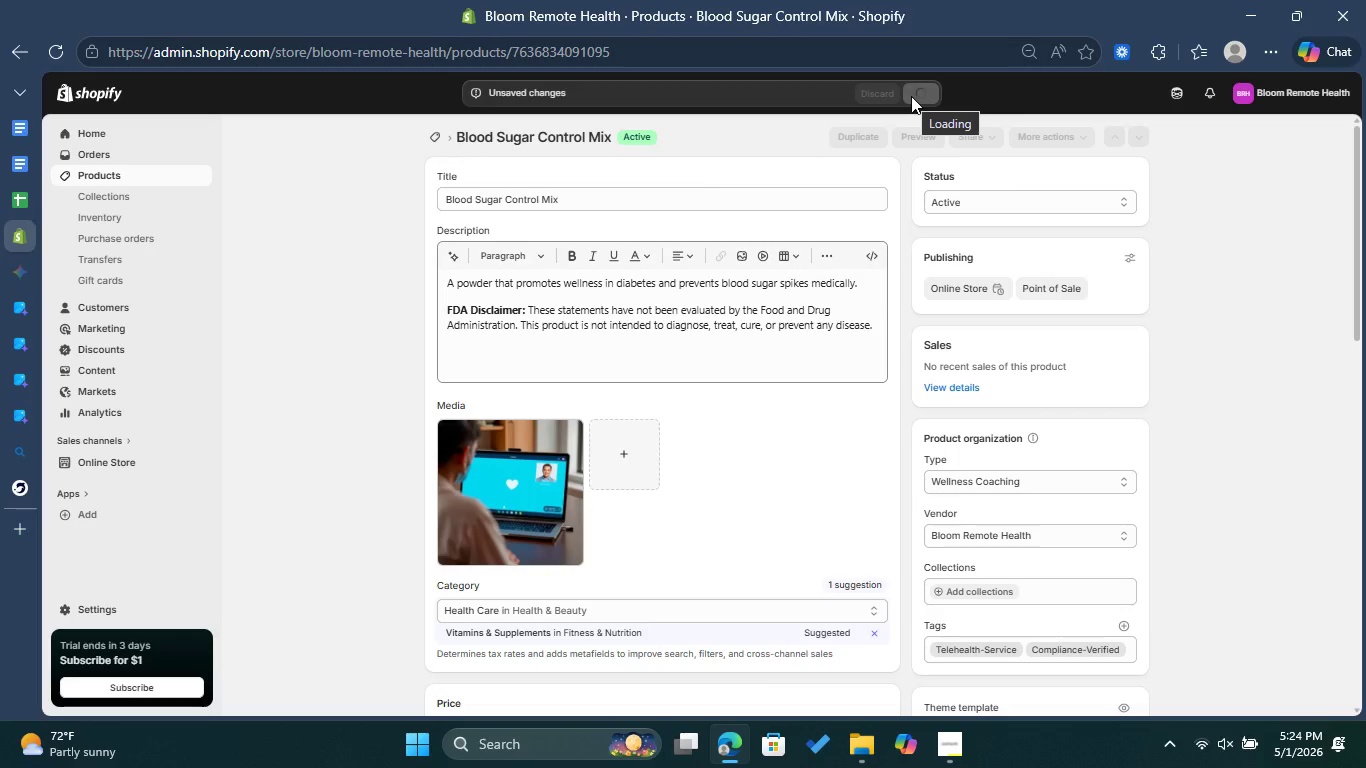 
left_click([439, 135])
 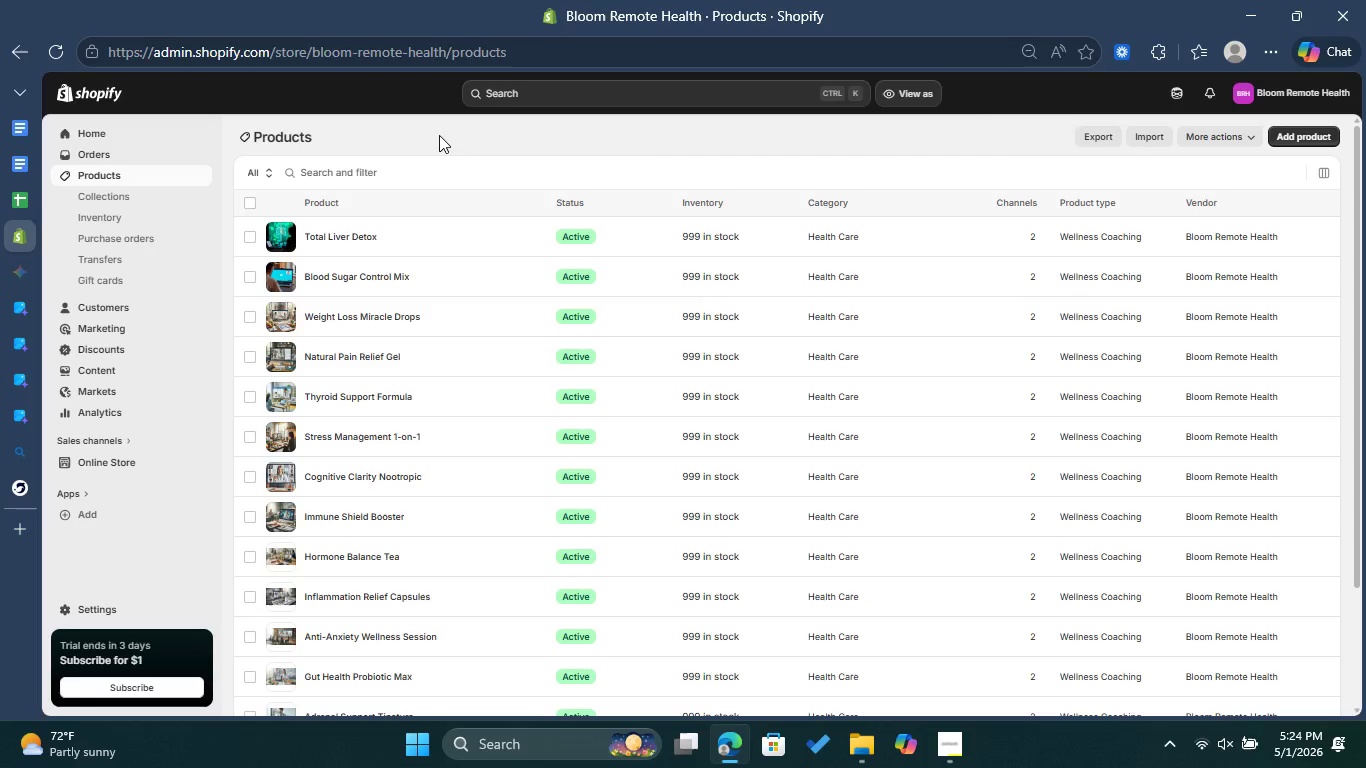 
left_click([133, 195])
 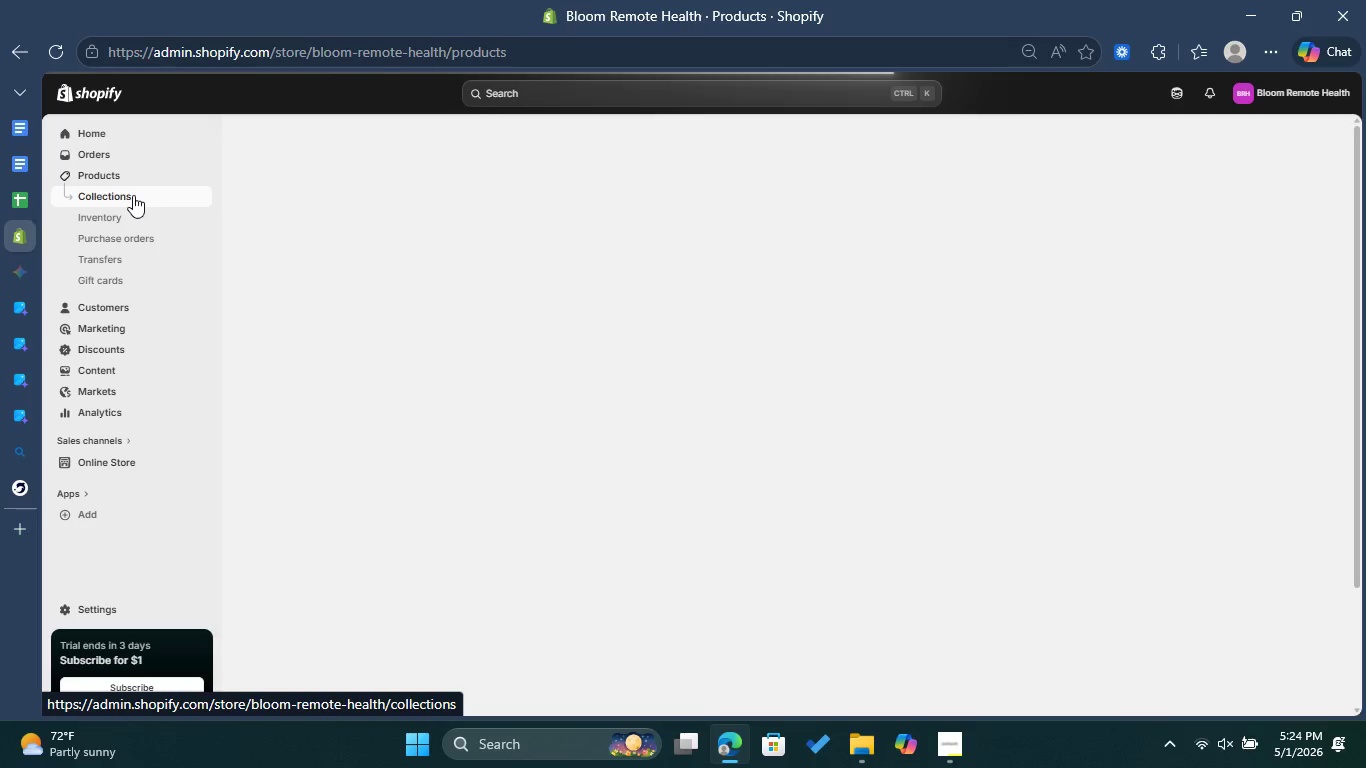 
wait(8.06)
 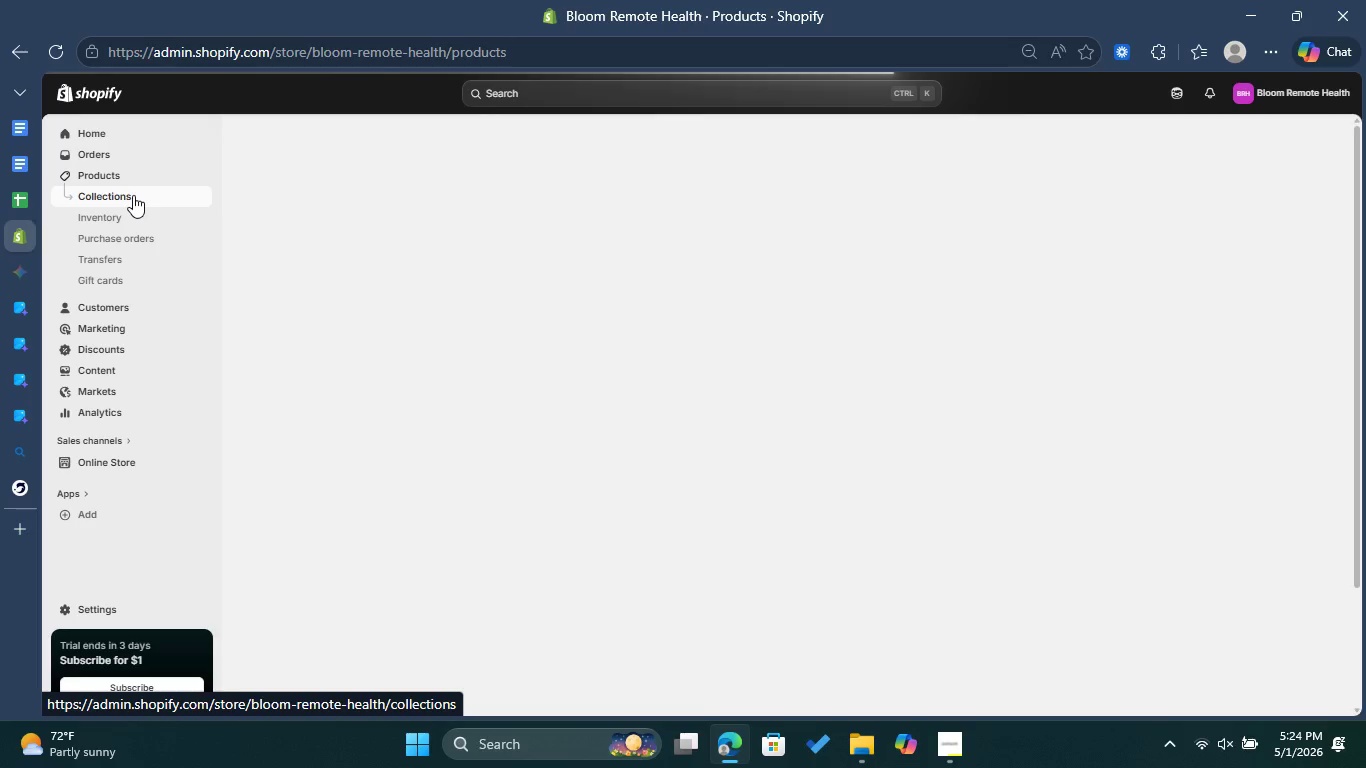 
left_click([1310, 141])
 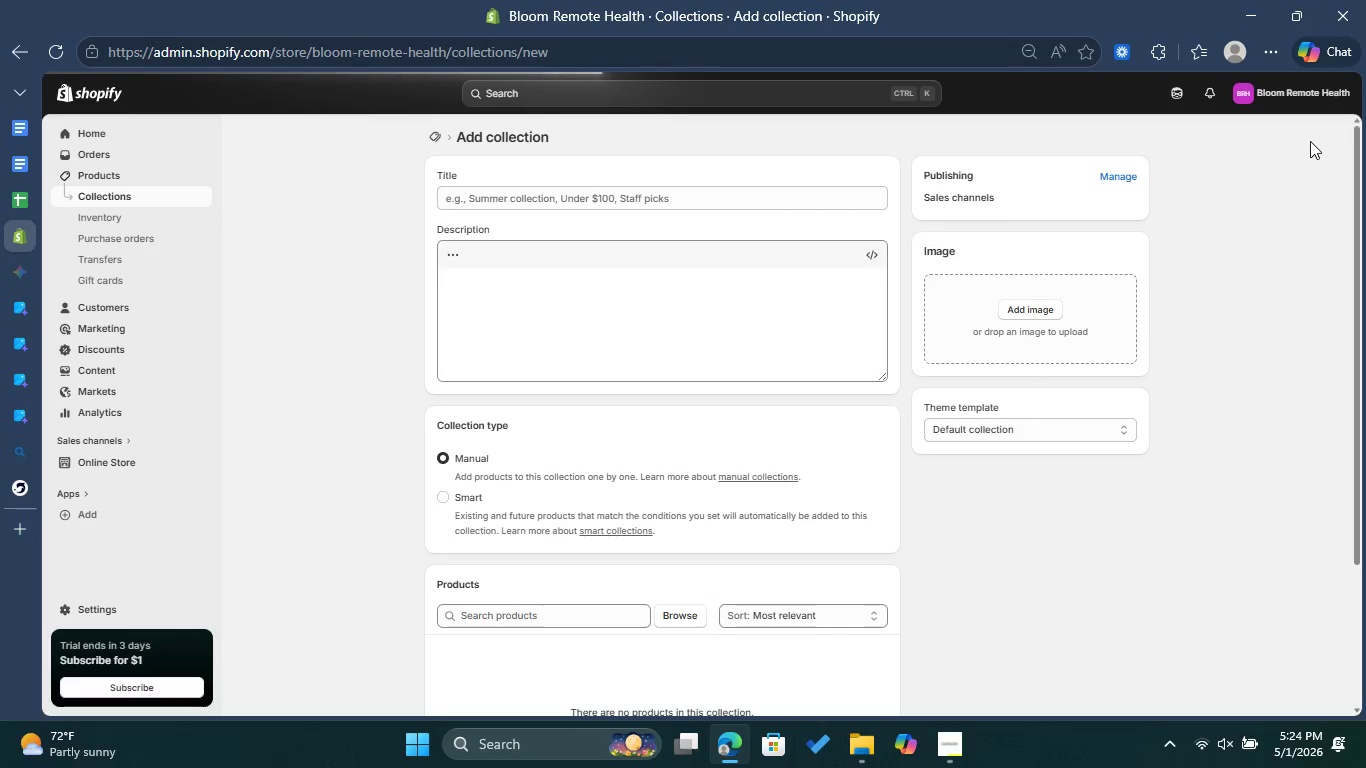 
left_click([673, 203])
 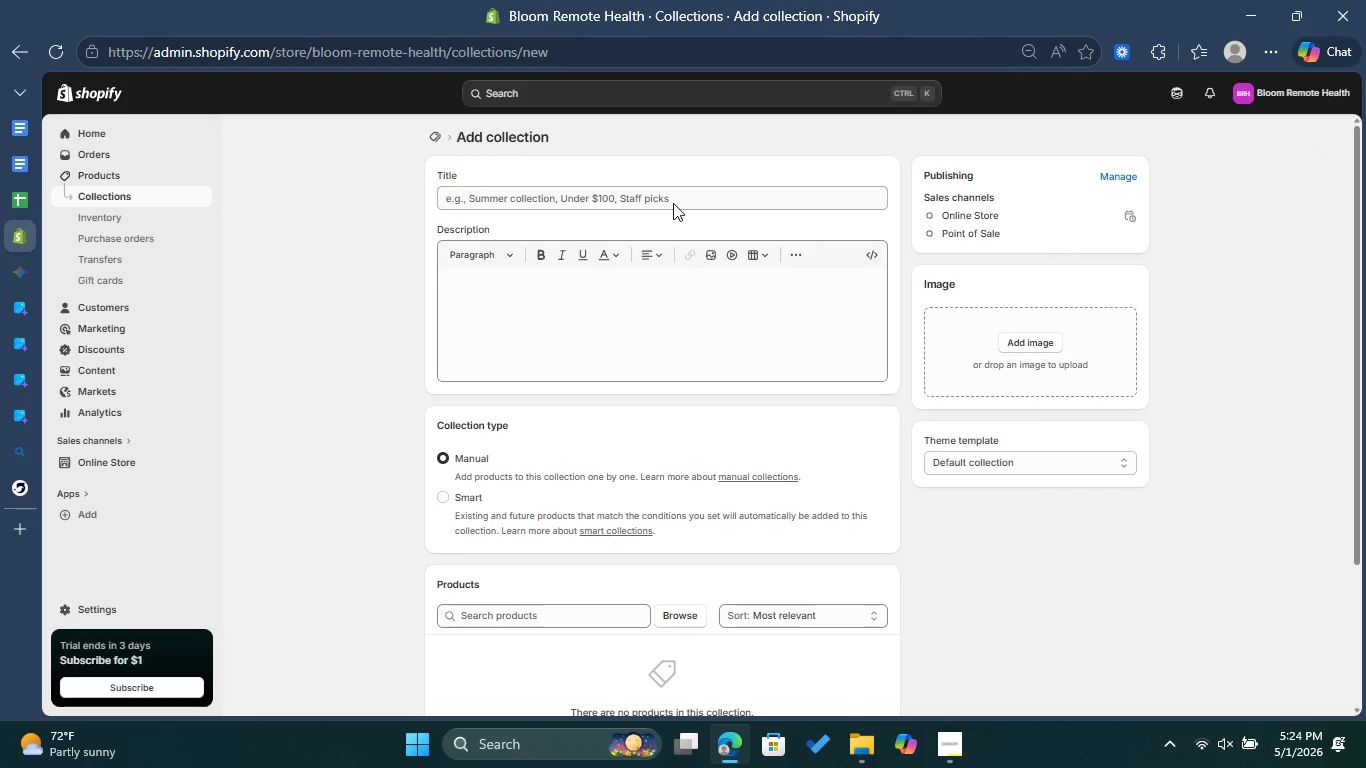 
type(All )
 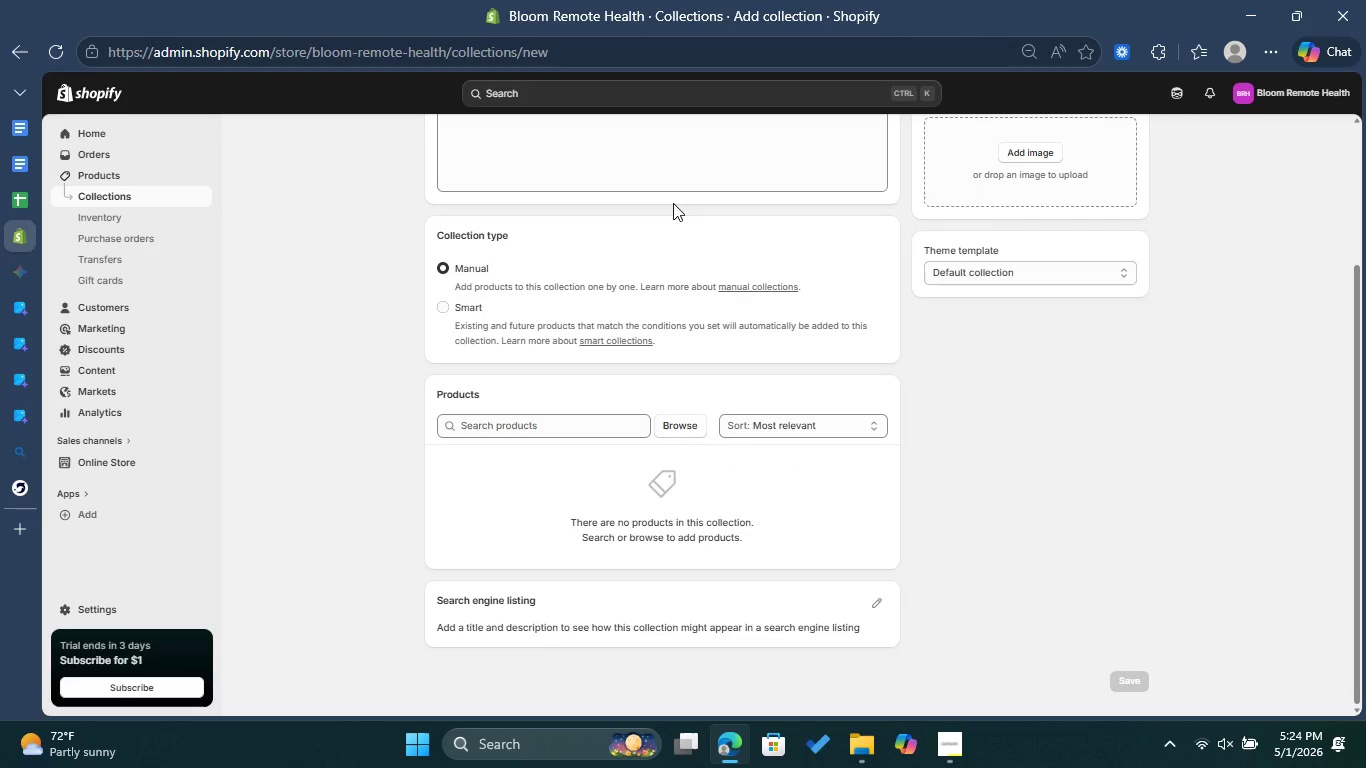 
scroll: coordinate [673, 203], scroll_direction: up, amount: 4.0
 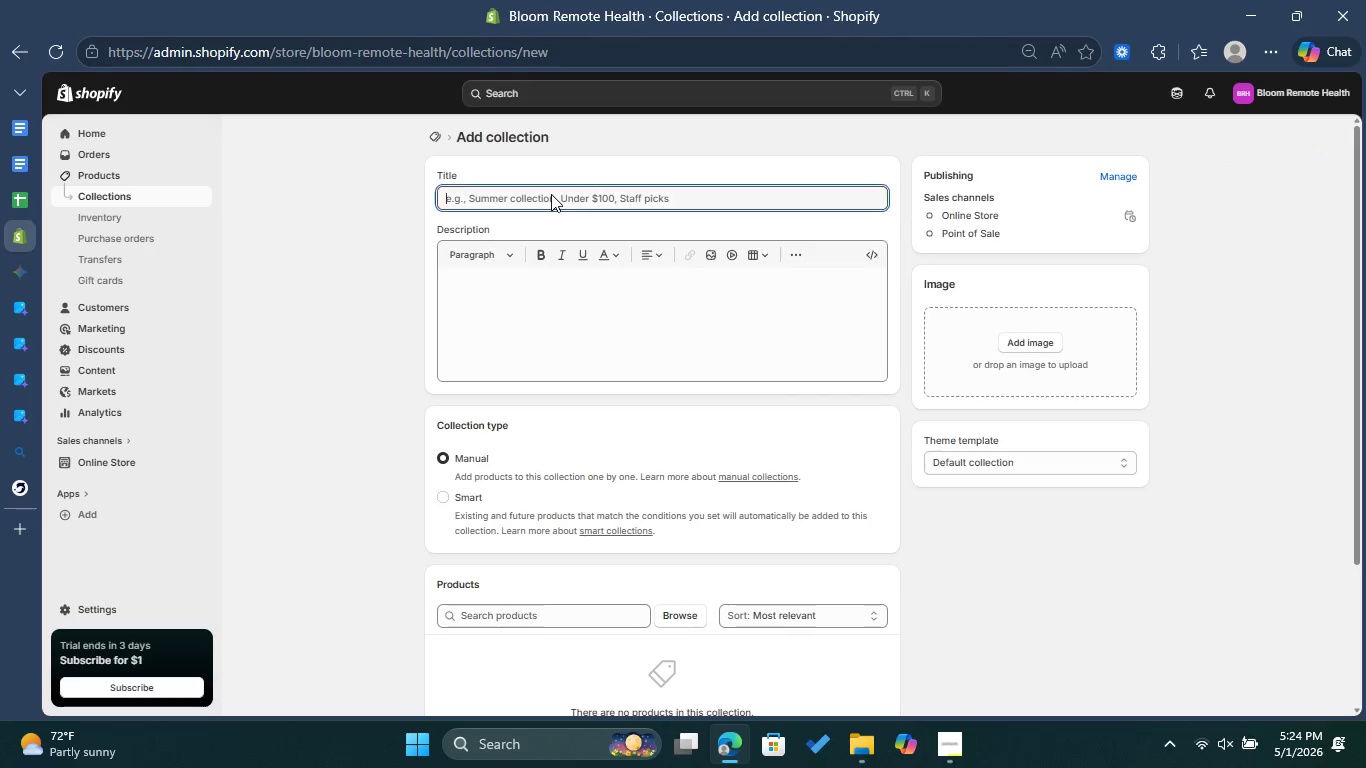 
left_click([551, 194])
 